 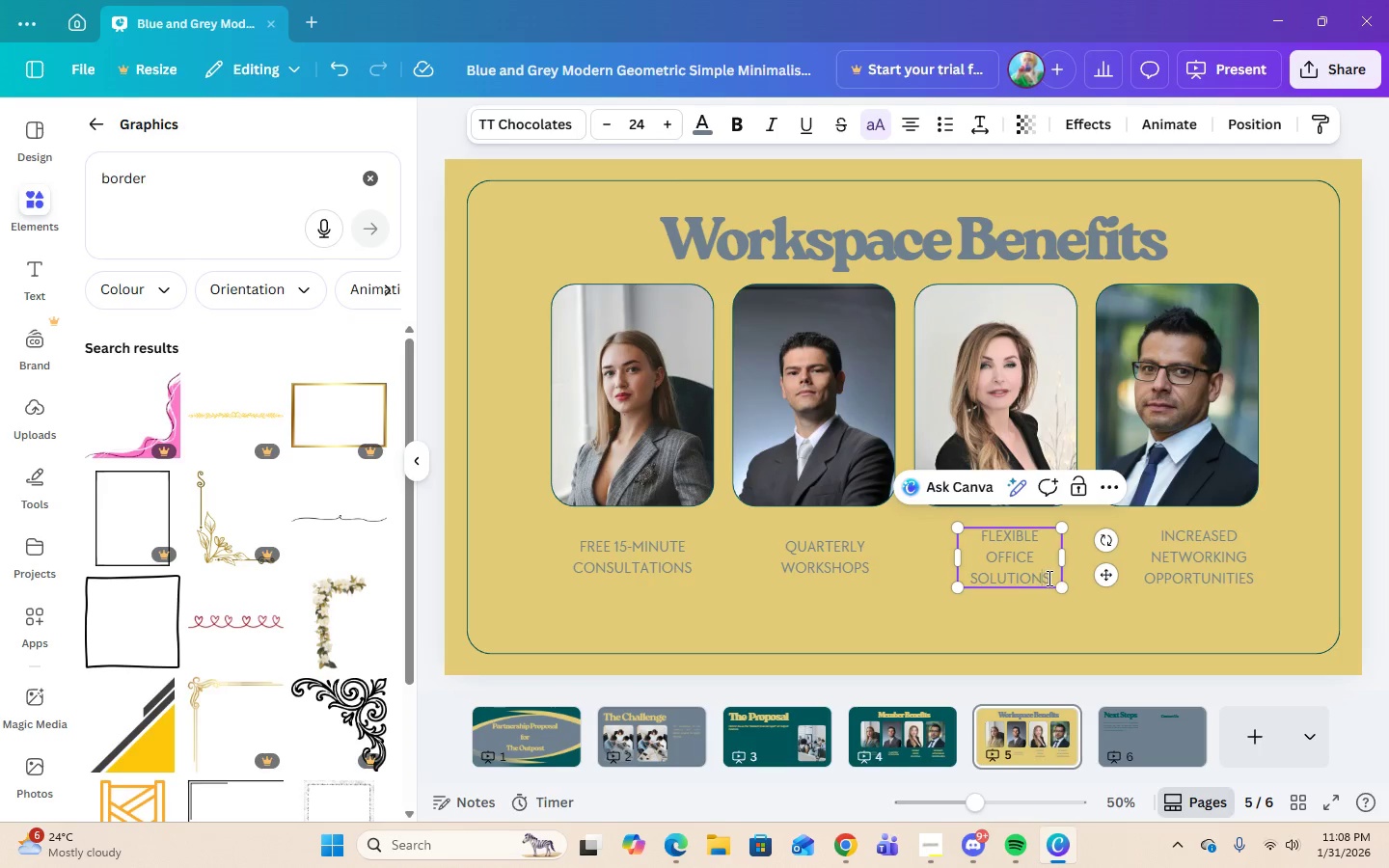 
triple_click([1049, 578])
 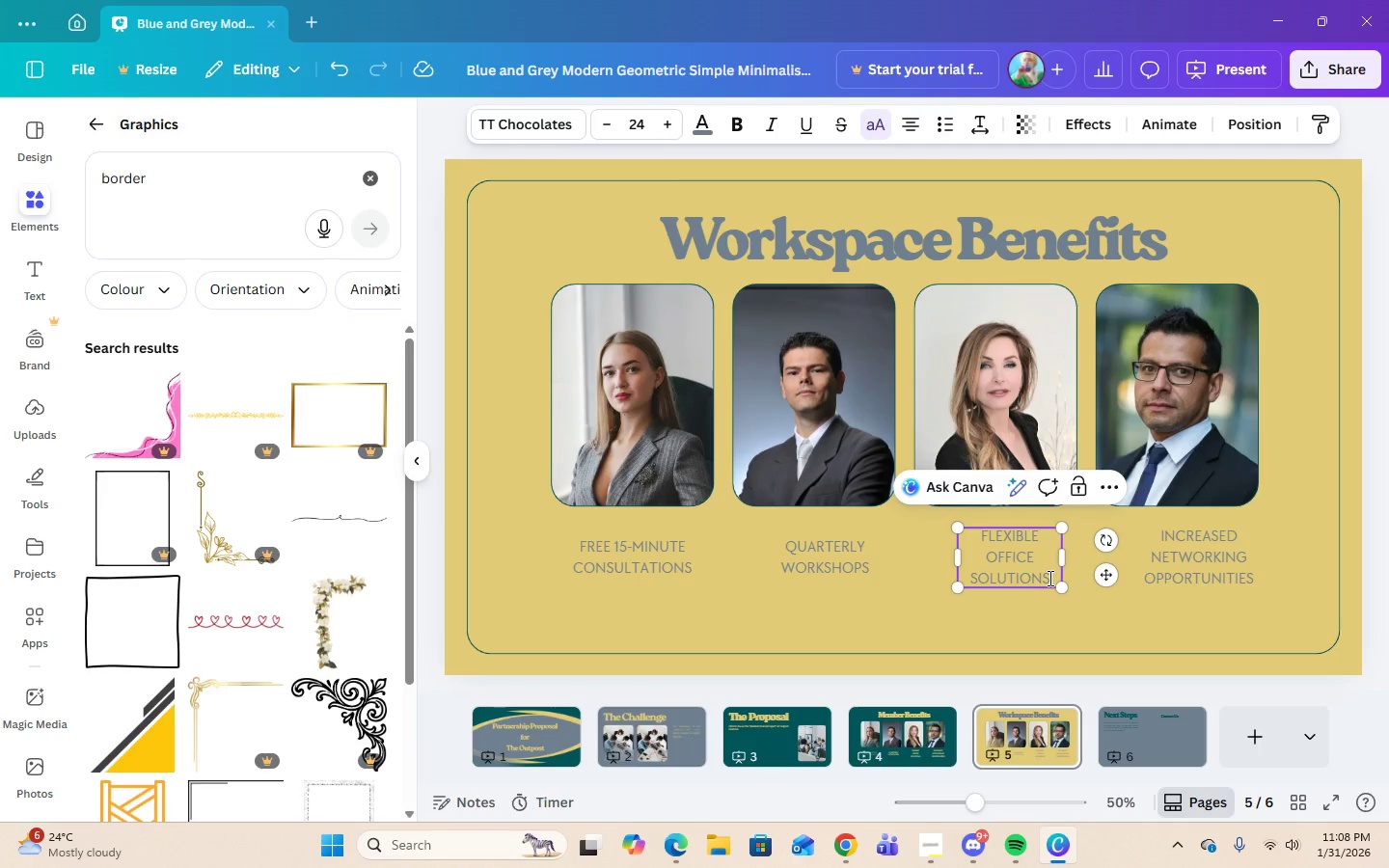 
key(Backspace)
key(Backspace)
key(Backspace)
key(Backspace)
key(Backspace)
key(Backspace)
key(Backspace)
key(Backspace)
key(Backspace)
type(HOURS)
 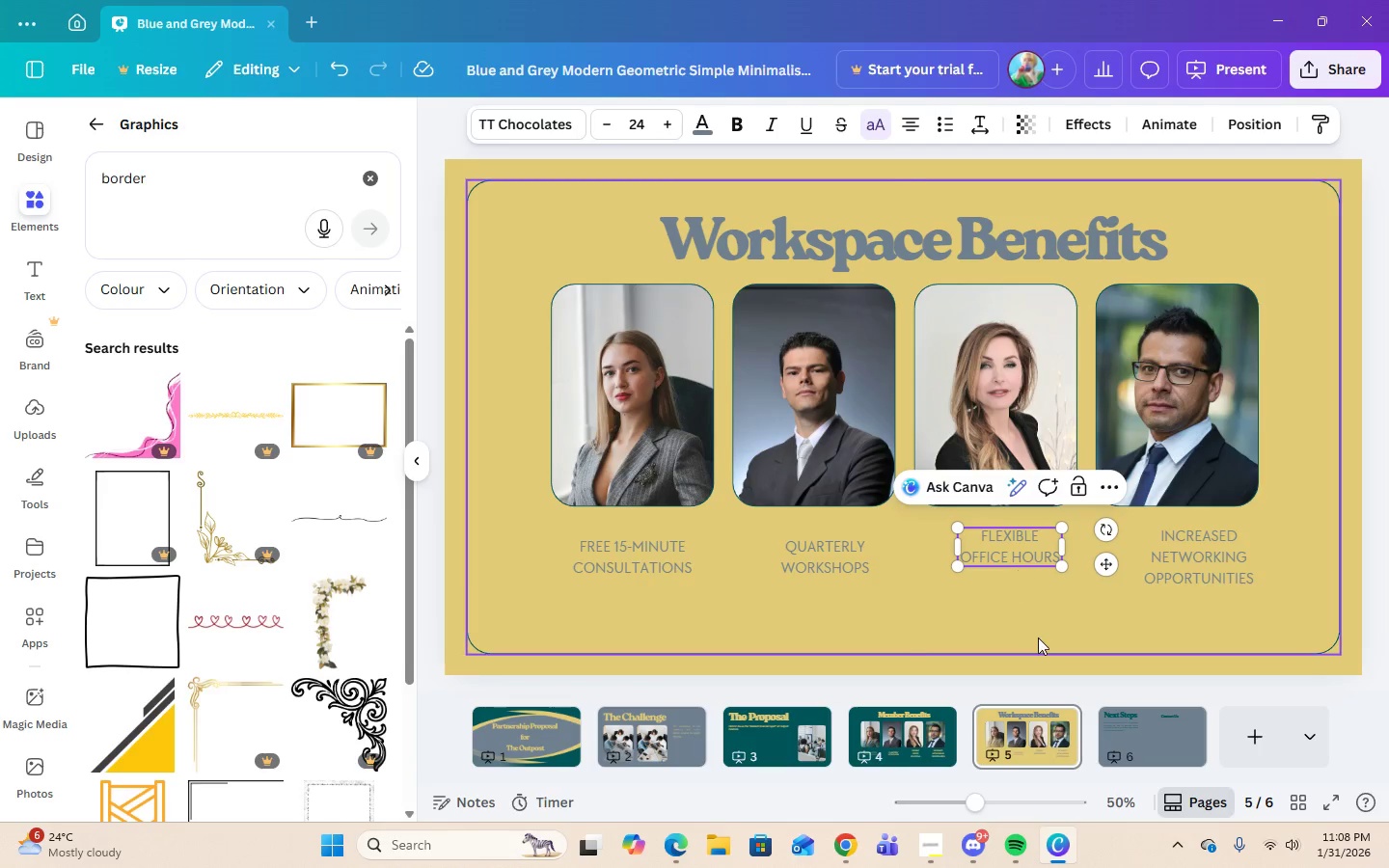 
double_click([1012, 553])
 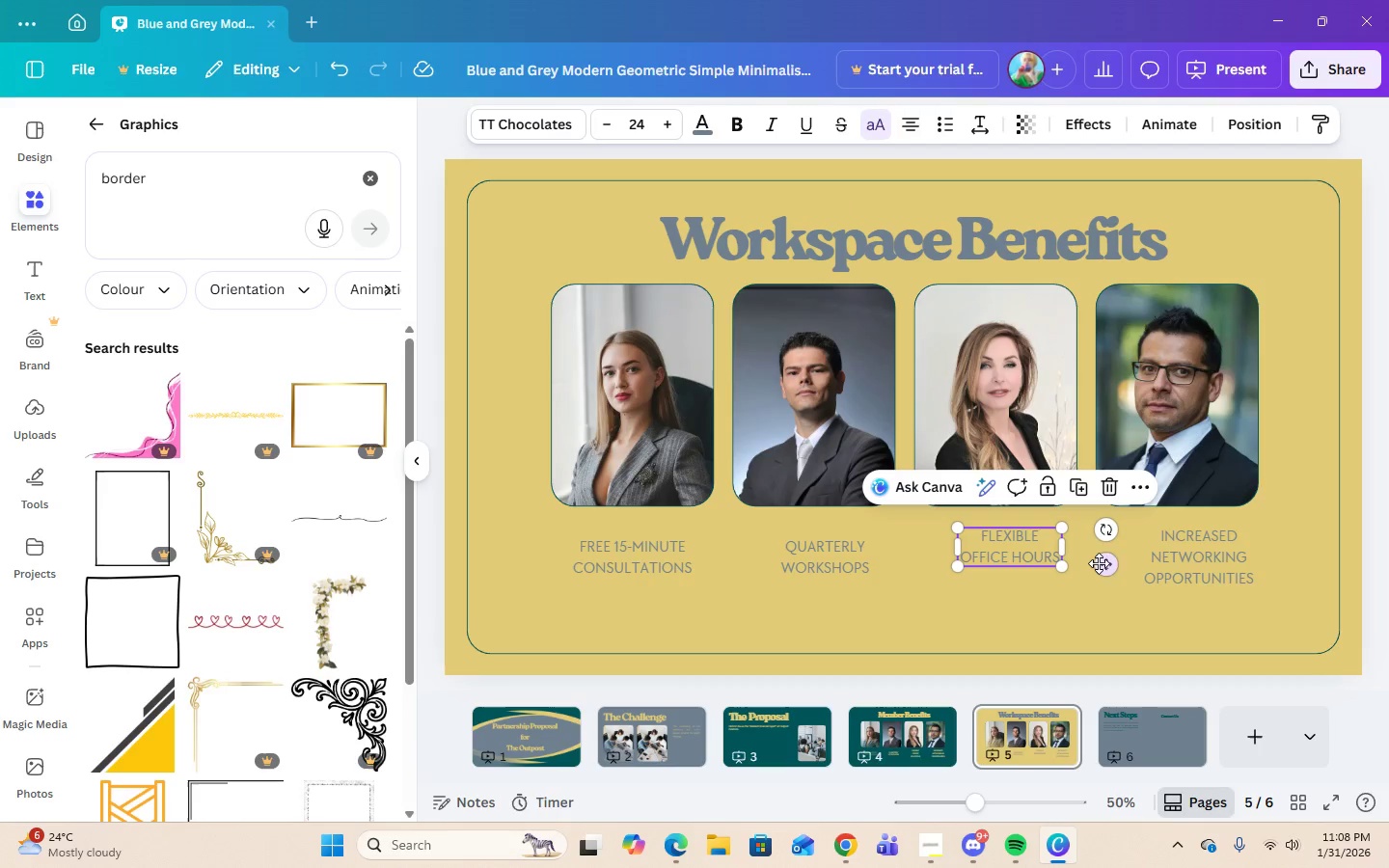 
left_click_drag(start_coordinate=[1102, 563], to_coordinate=[1103, 575])
 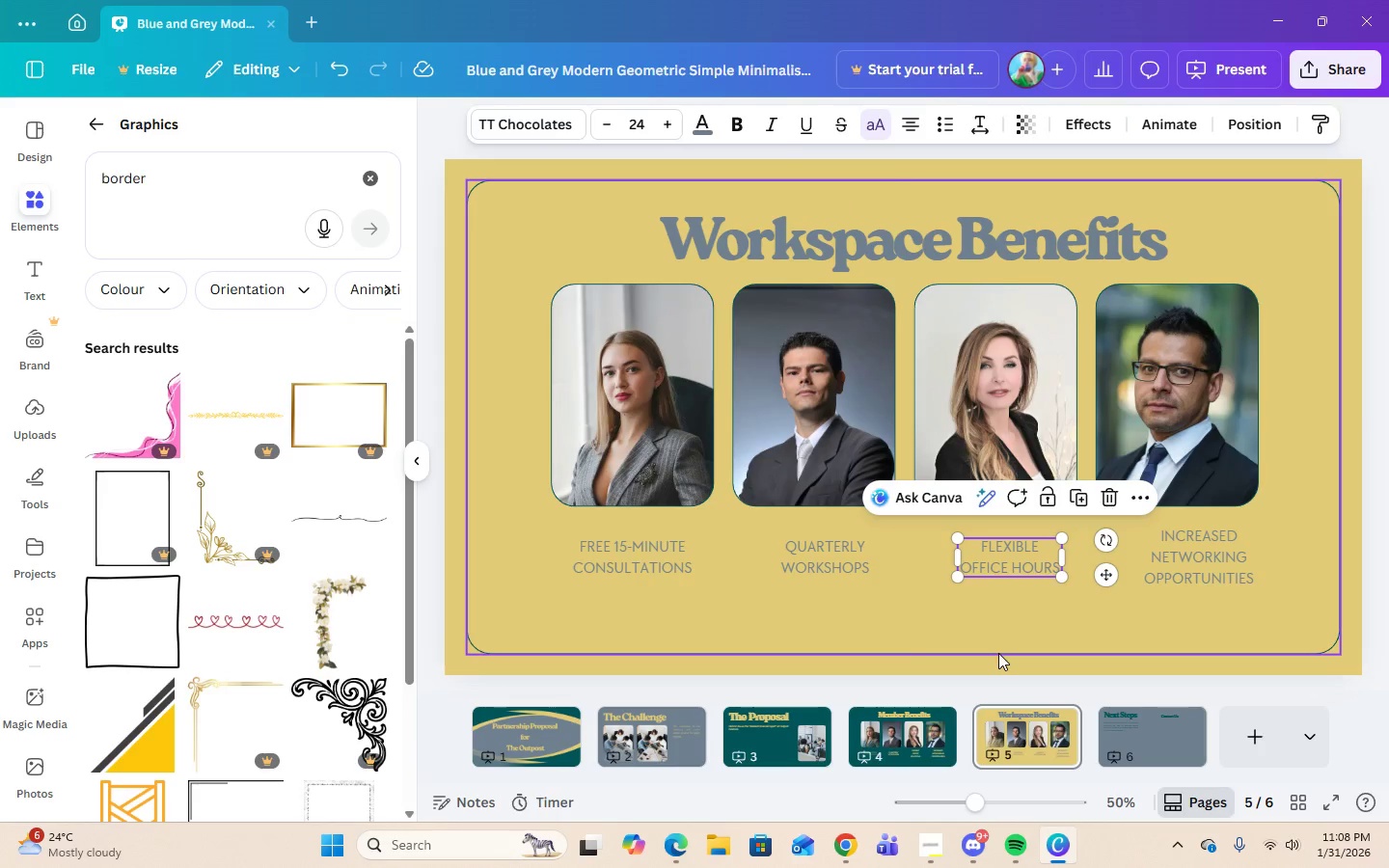 
left_click([998, 653])
 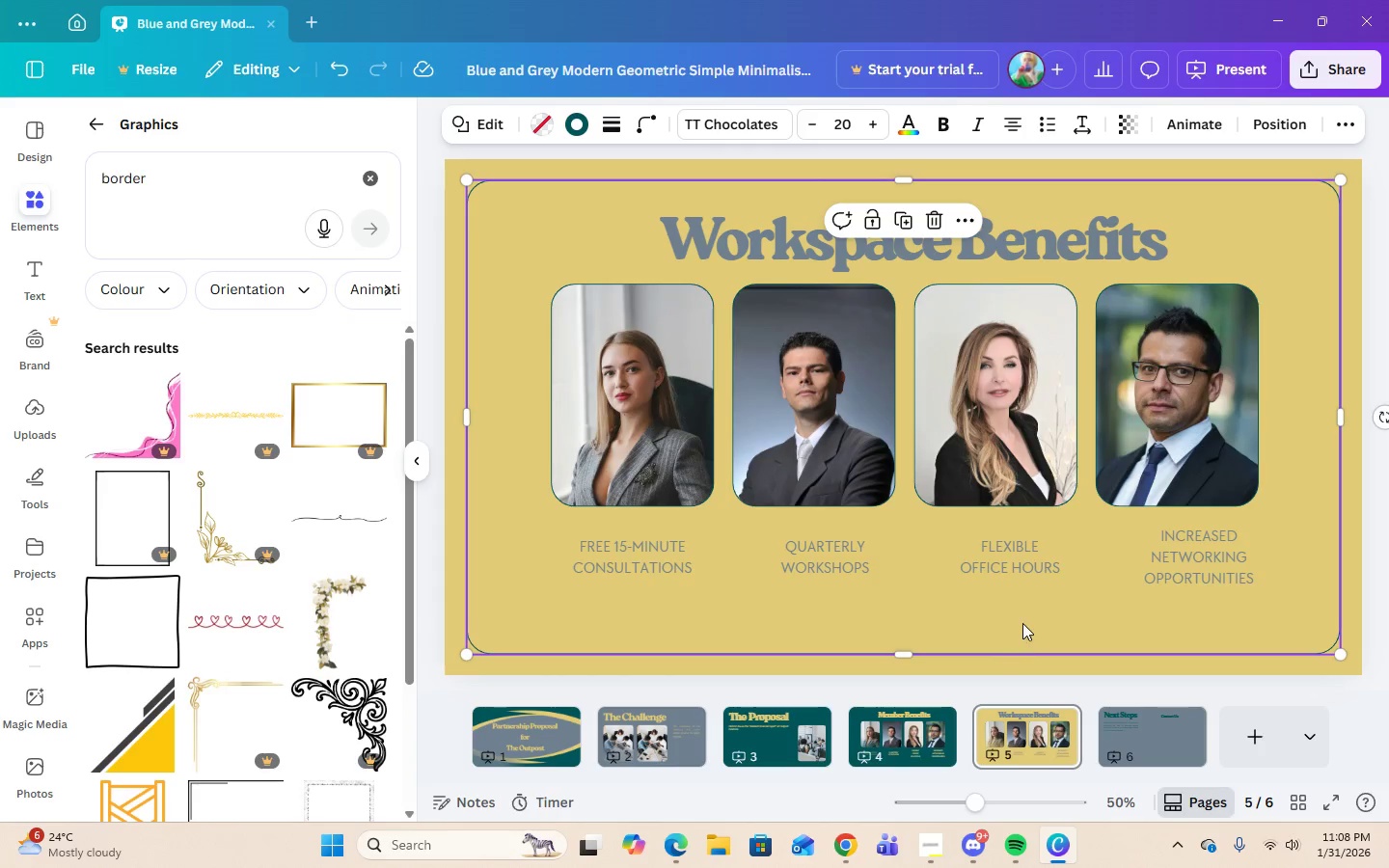 
left_click([1023, 620])
 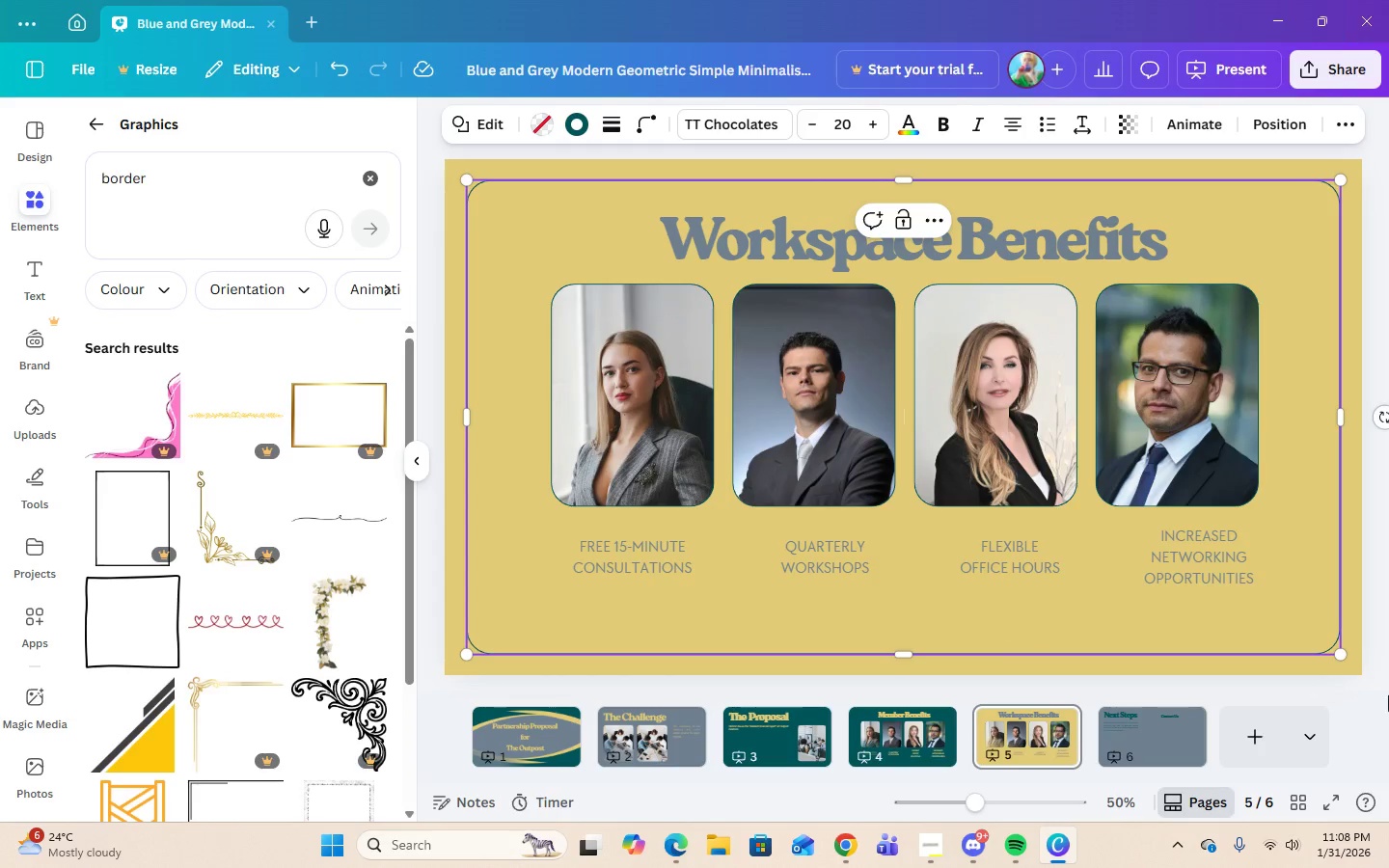 
left_click([1002, 747])
 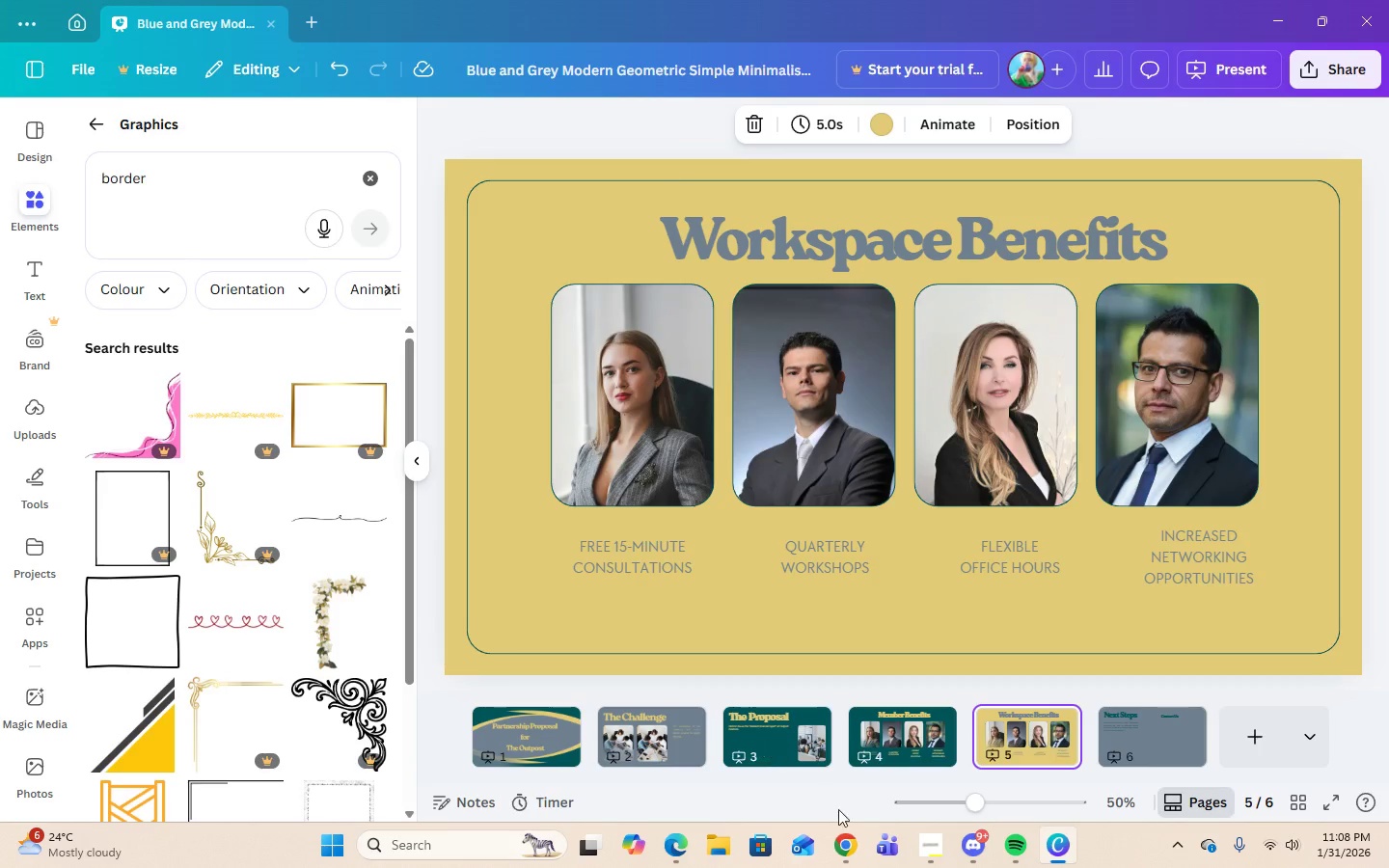 
left_click([854, 854])
 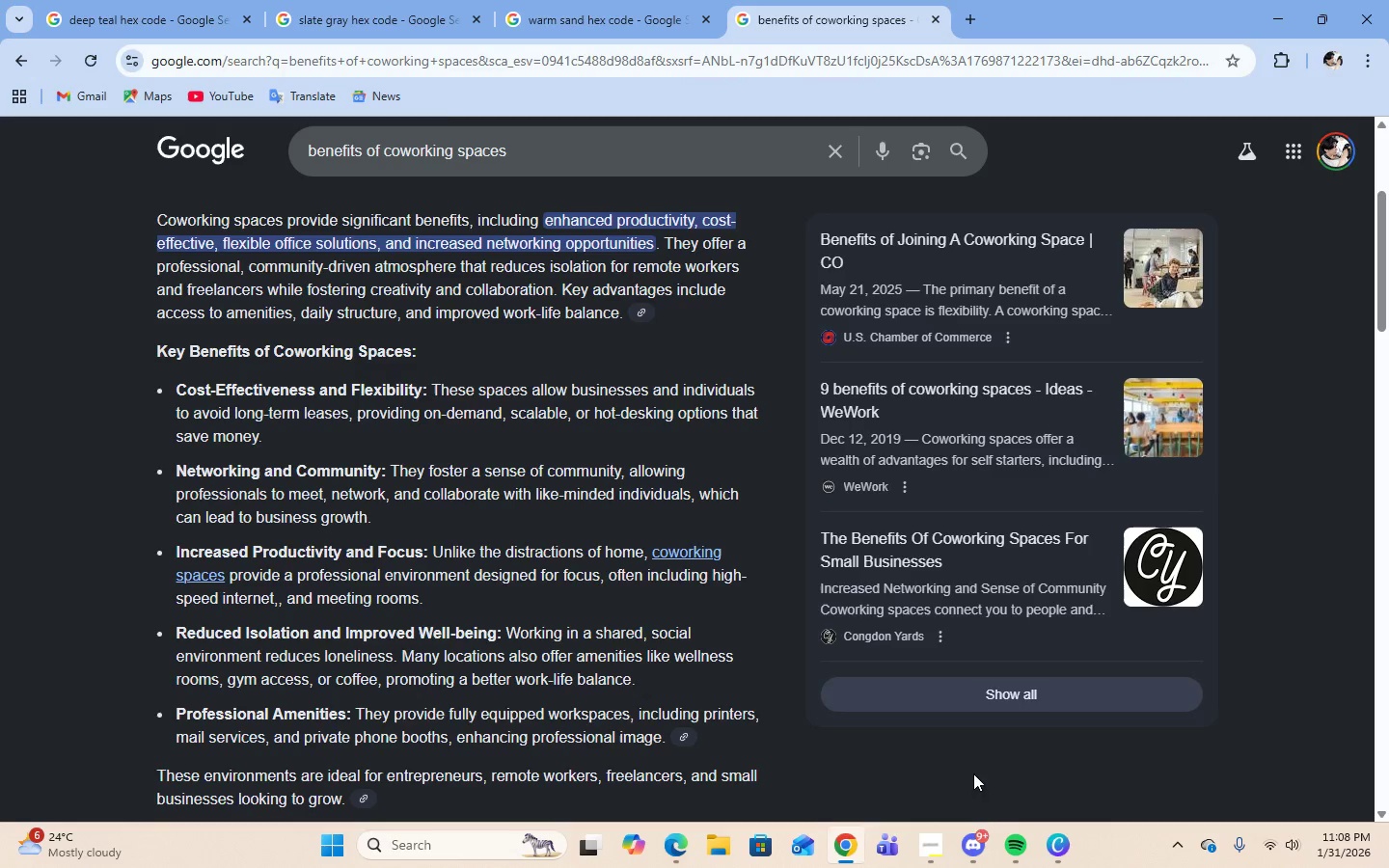 
left_click([1062, 846])
 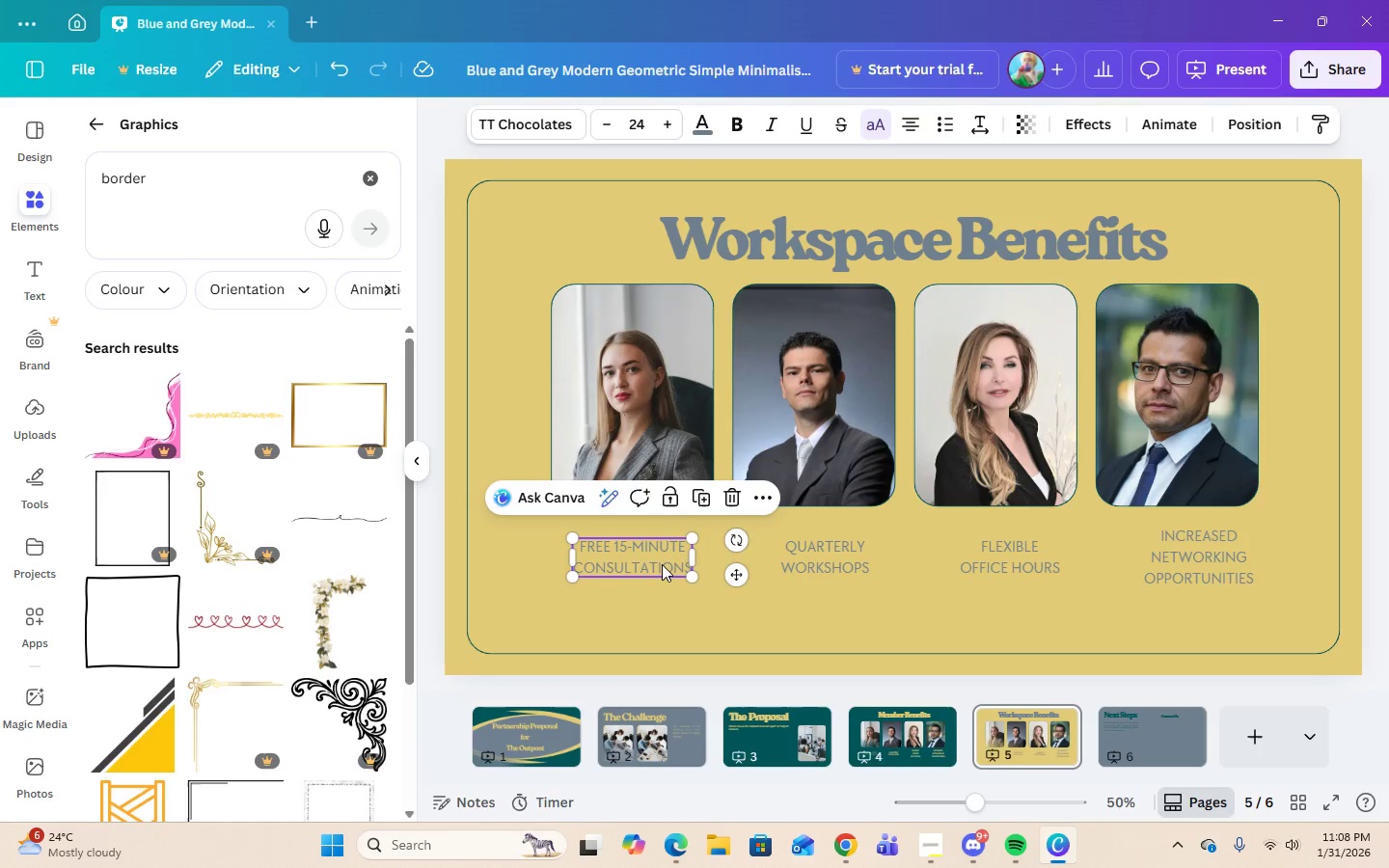 
double_click([673, 567])
 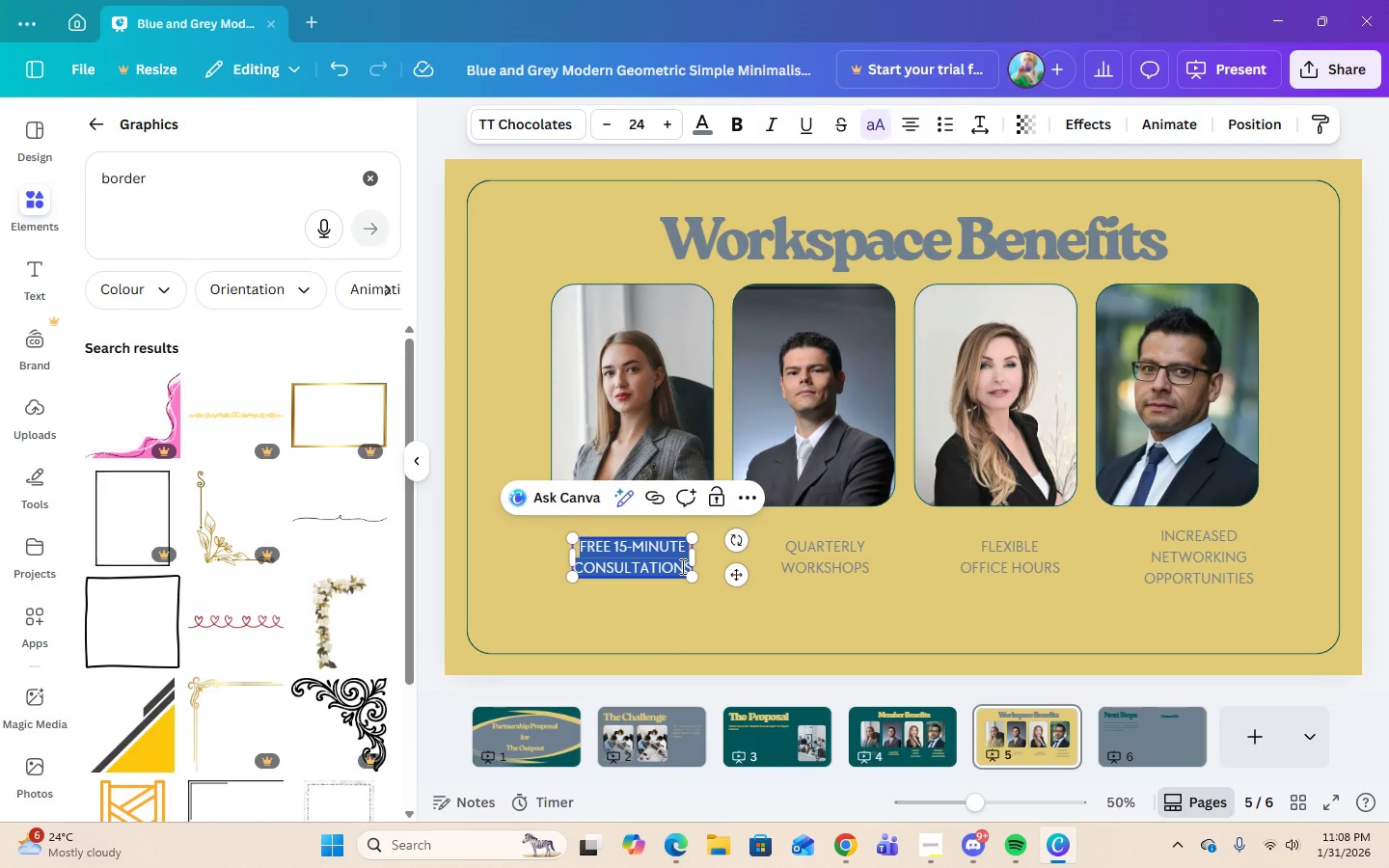 
type(ENHANCED PRK)
key(Backspace)
type(ODUCTIVITY)
 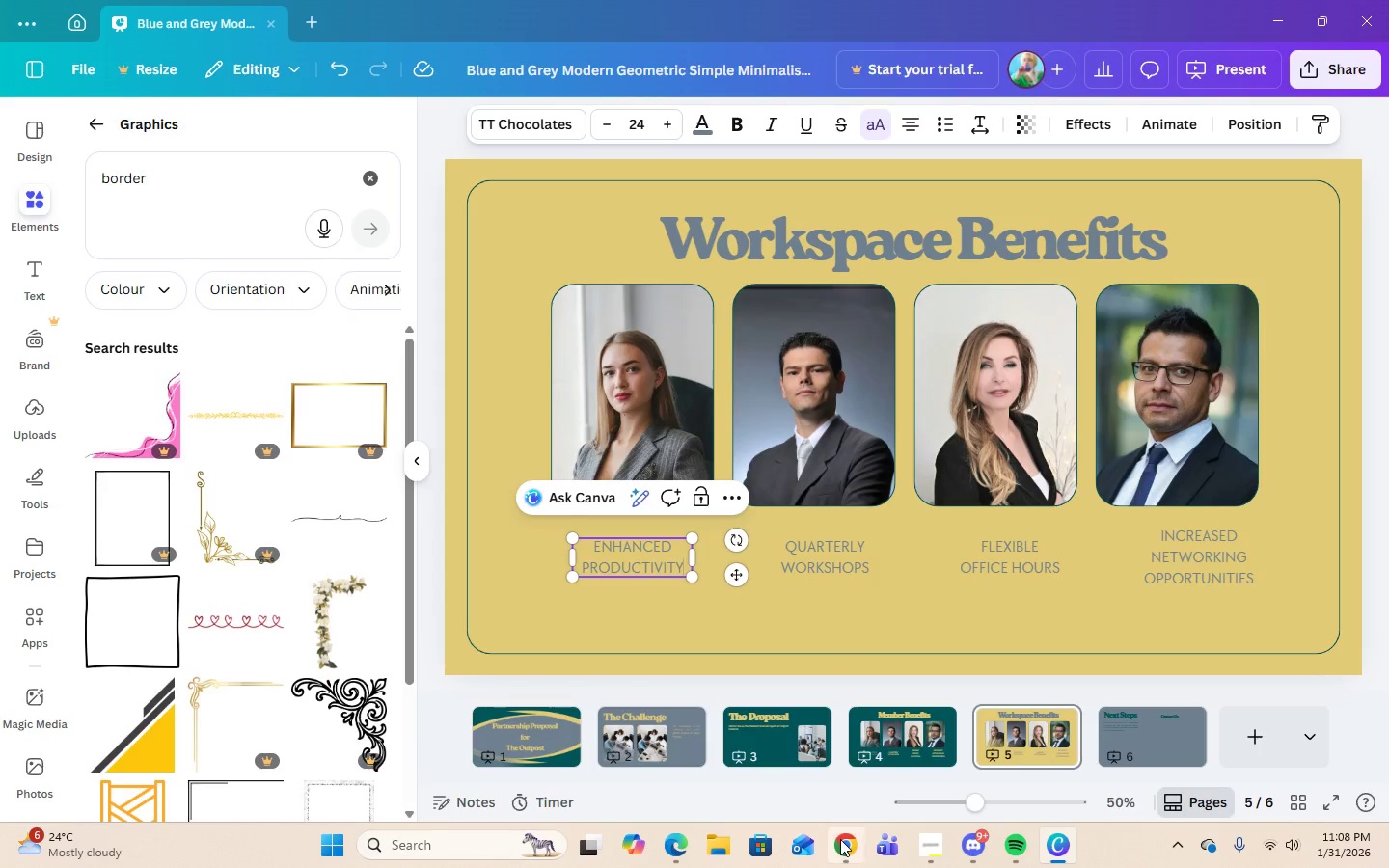 
left_click([840, 839])
 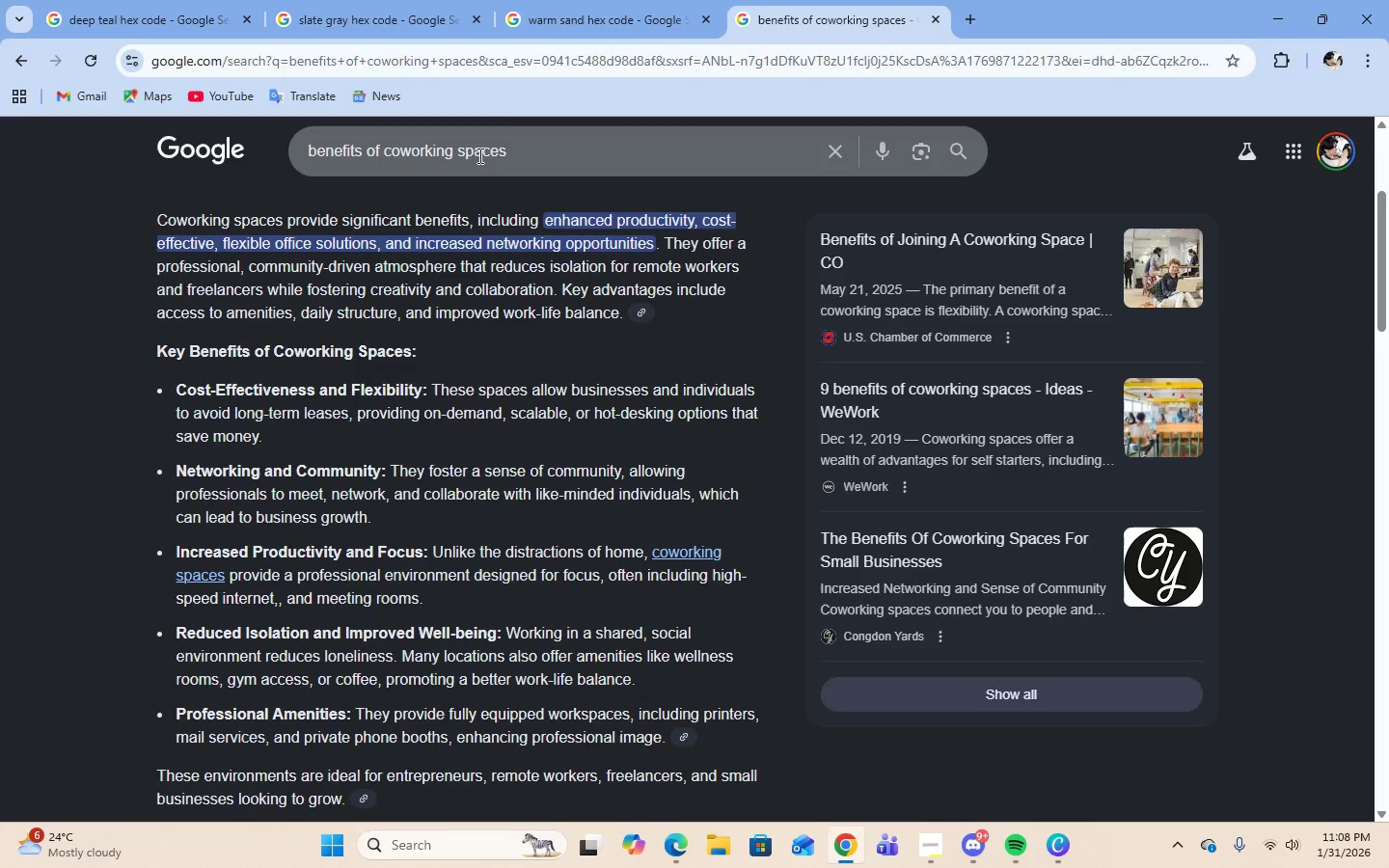 
wait(7.12)
 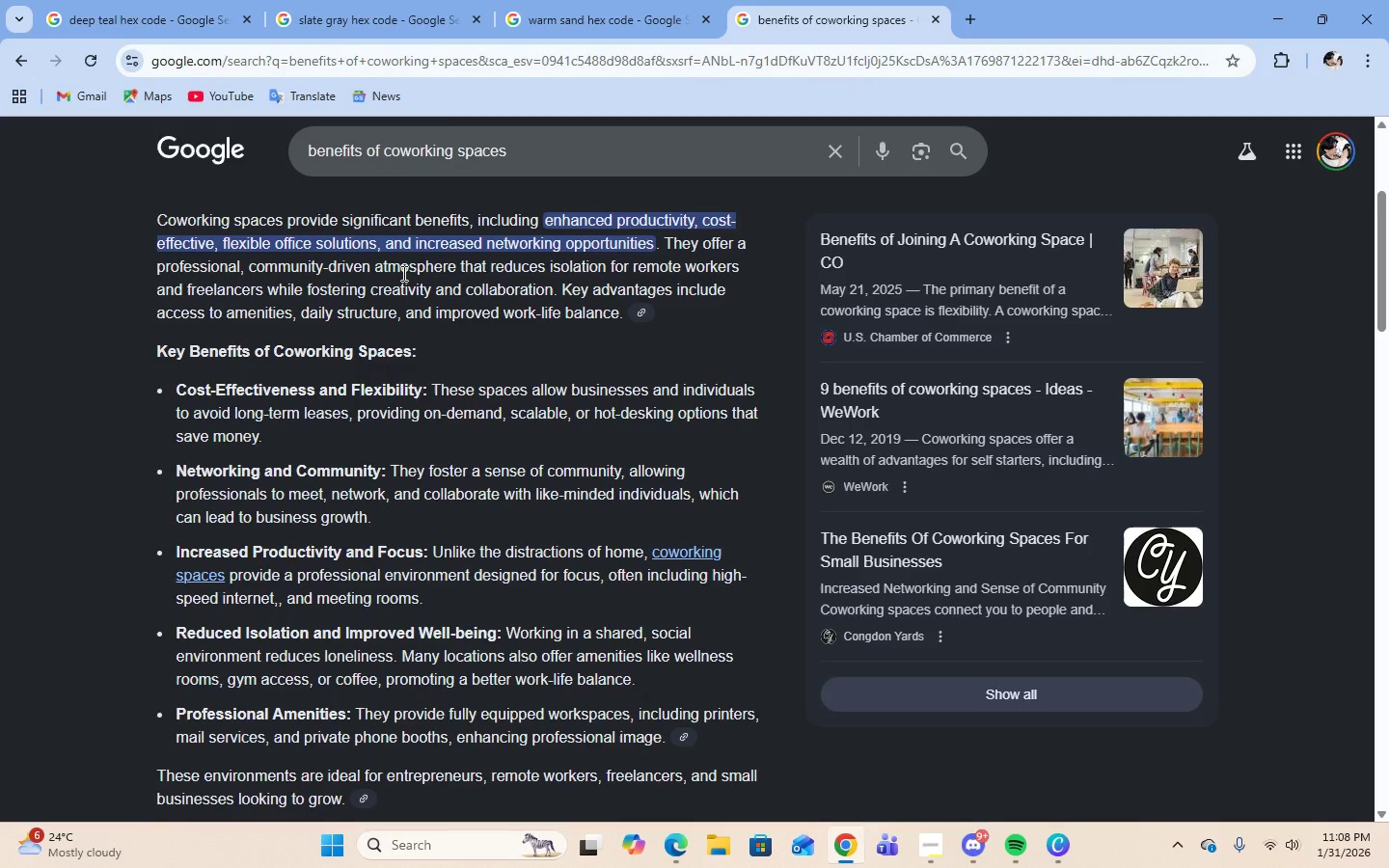 
left_click([307, 153])
 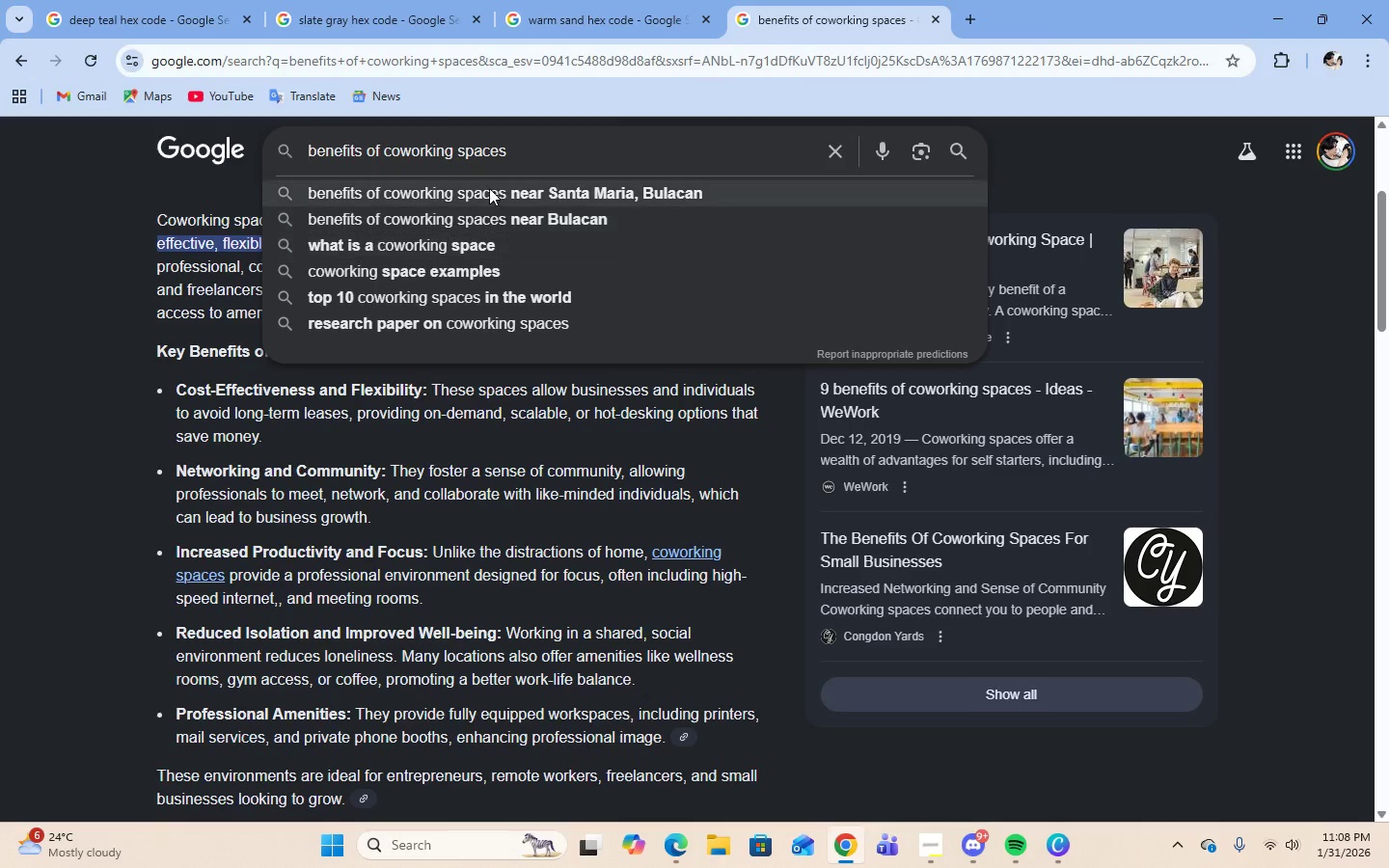 
left_click([531, 147])
 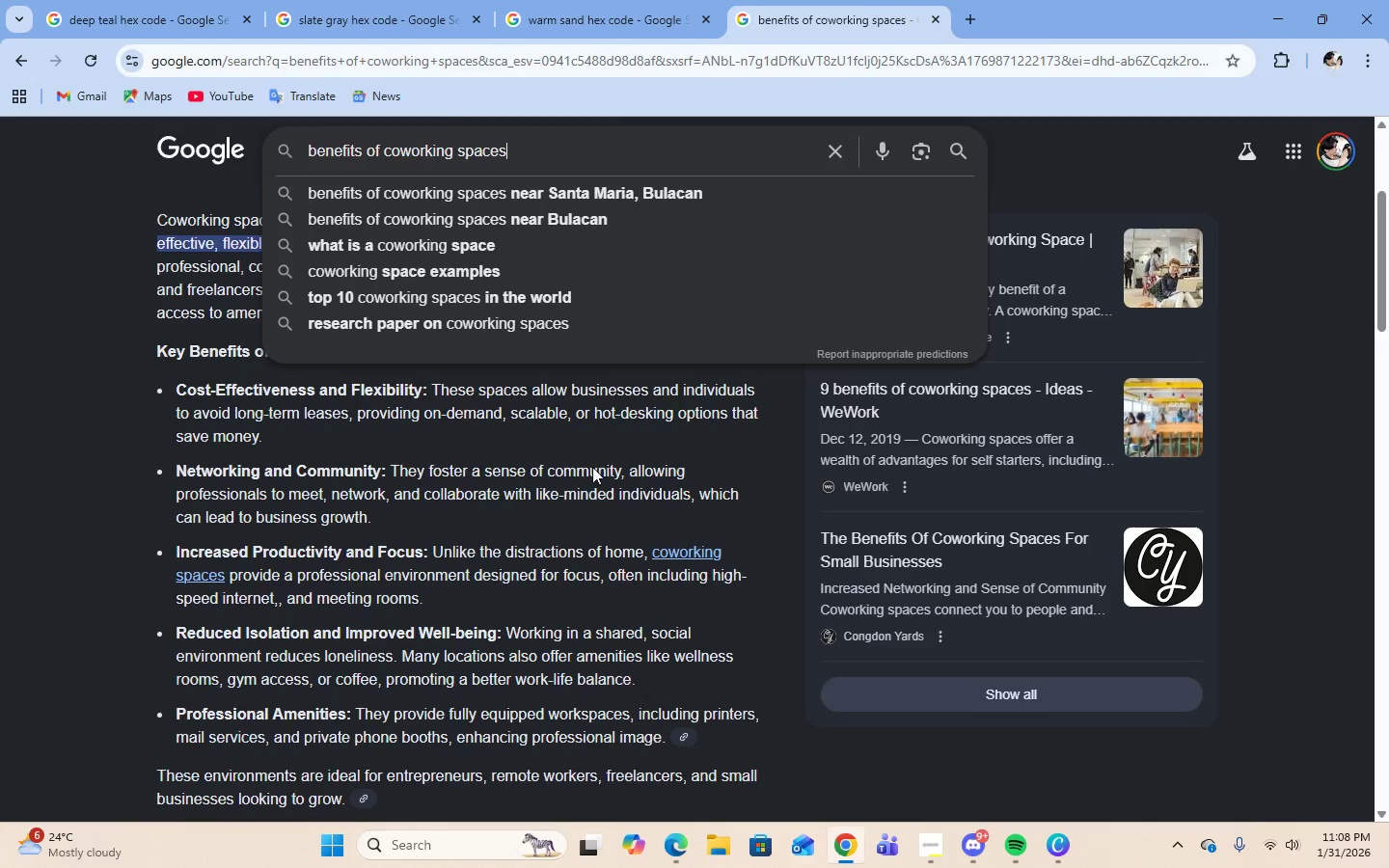 
left_click([575, 620])
 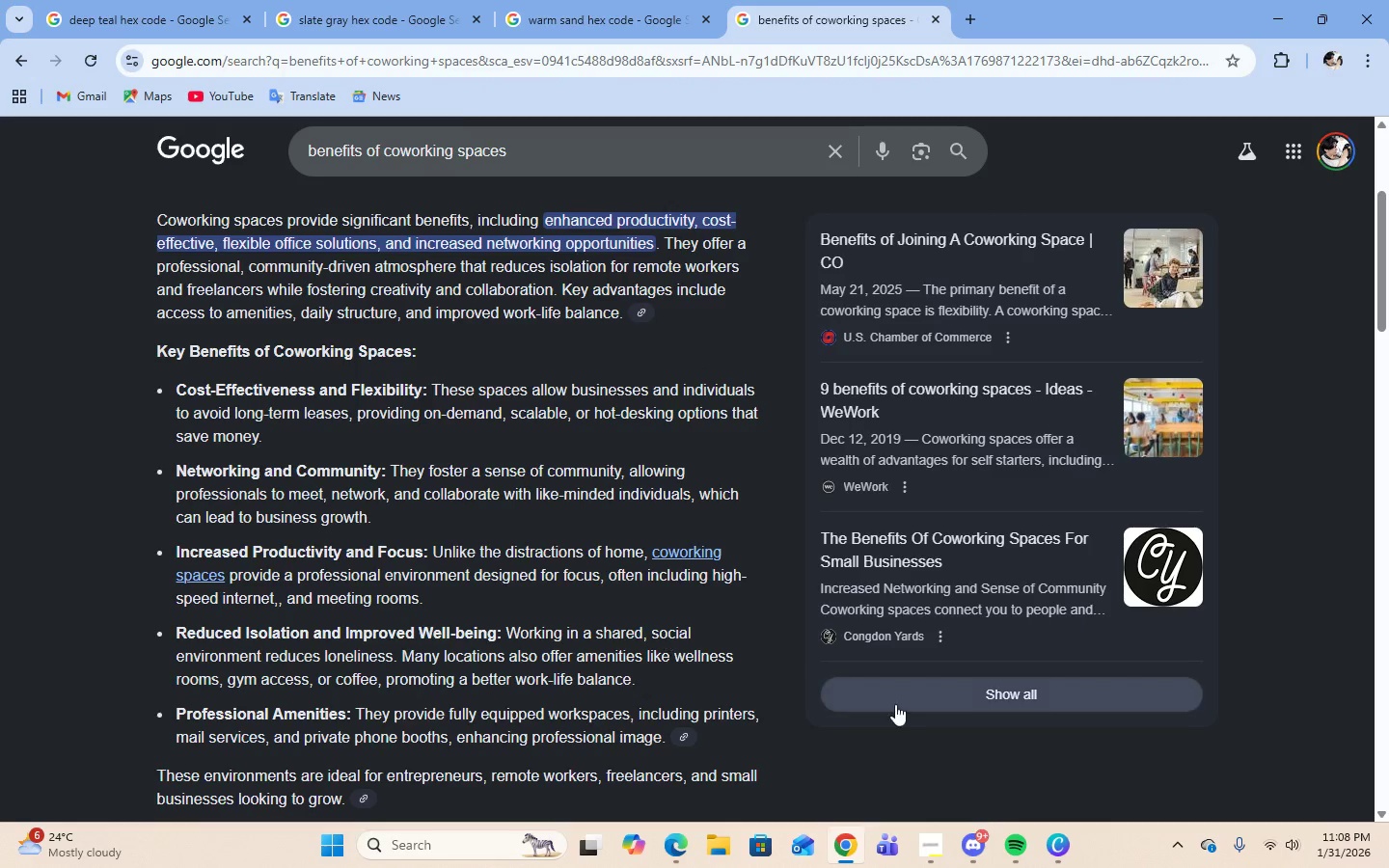 
left_click([1060, 842])
 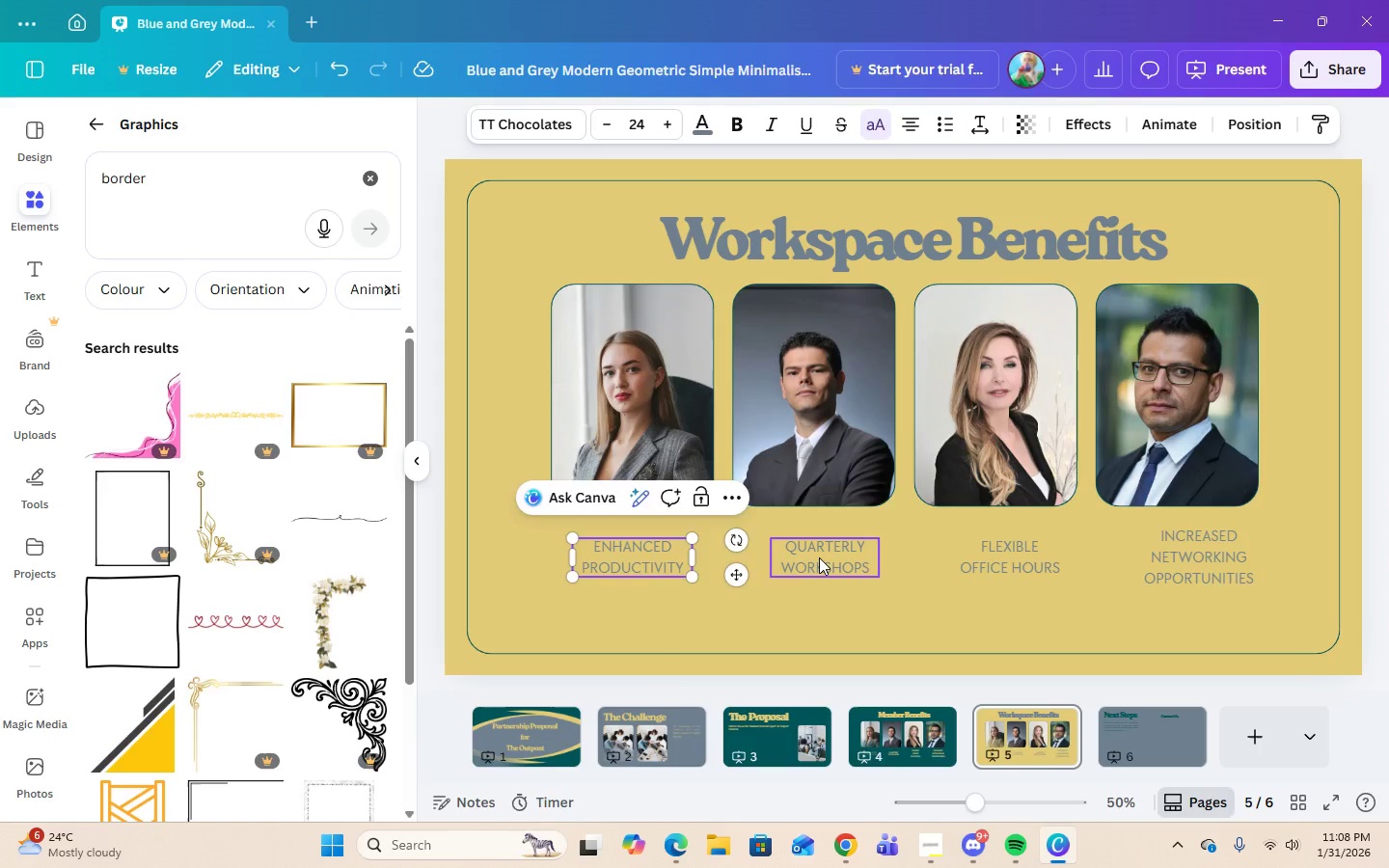 
double_click([819, 557])
 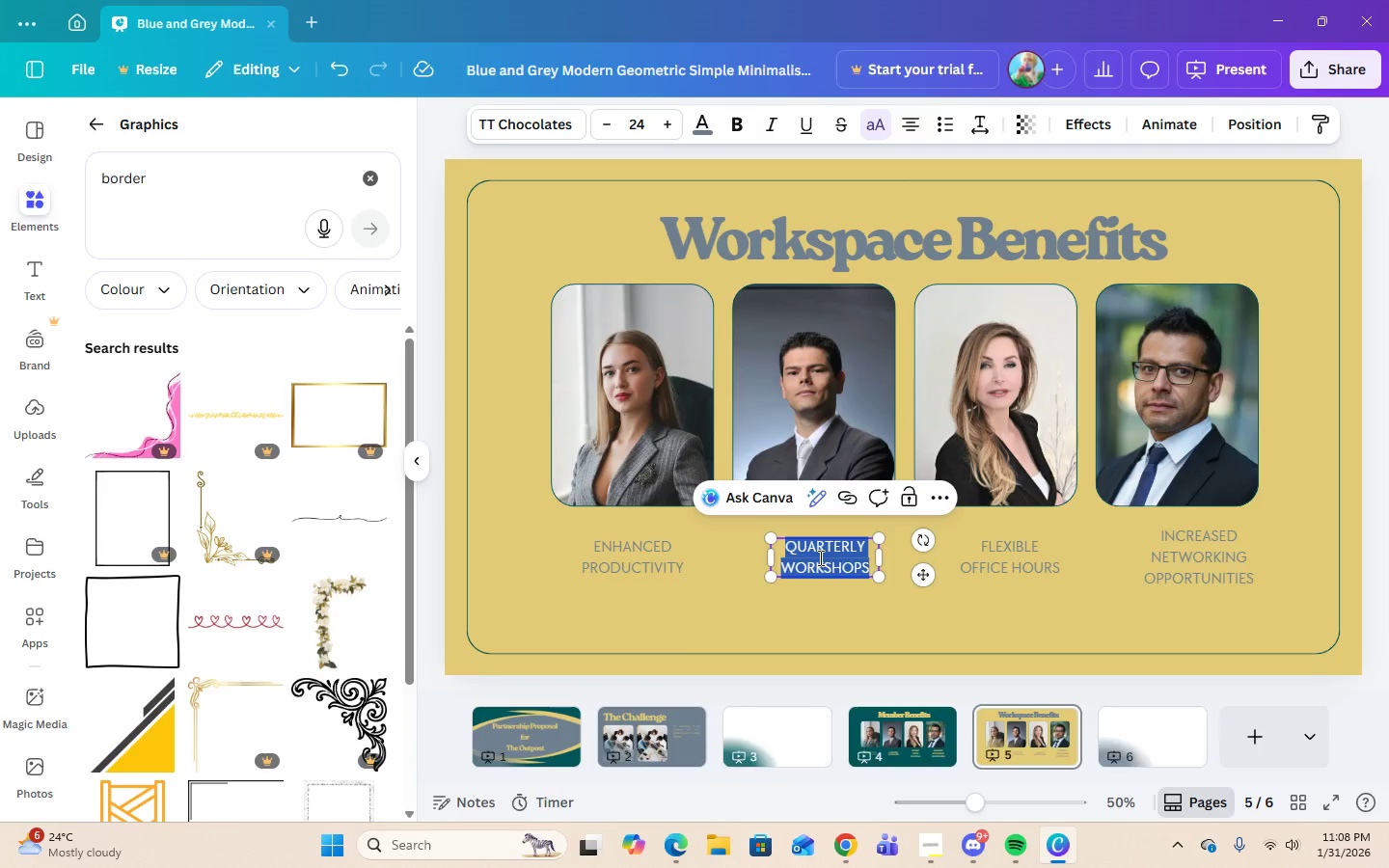 
type(REDUCED ISOLATION AND IMPROVED-)
key(Backspace)
type( WELL-BEING)
 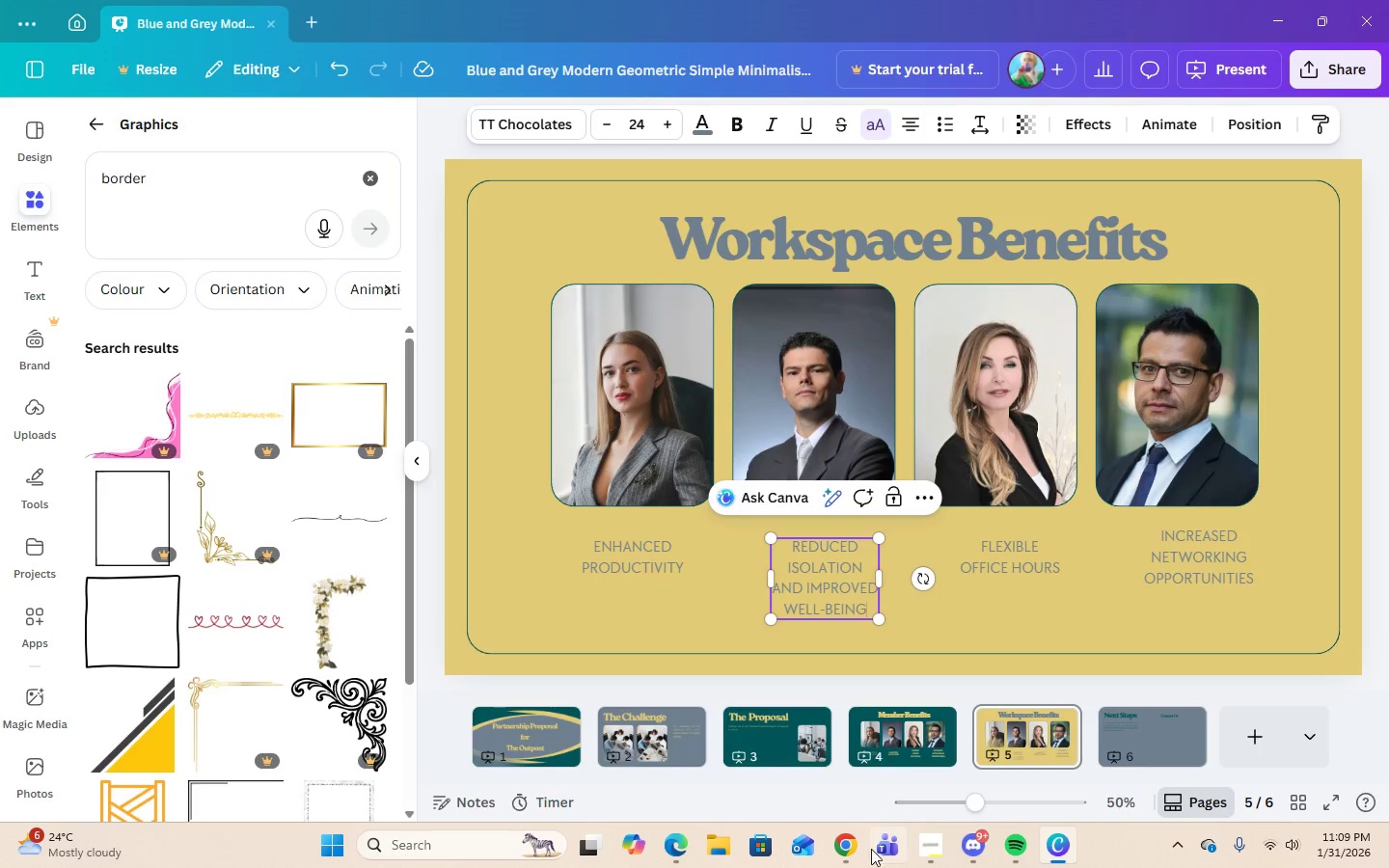 
left_click([859, 849])
 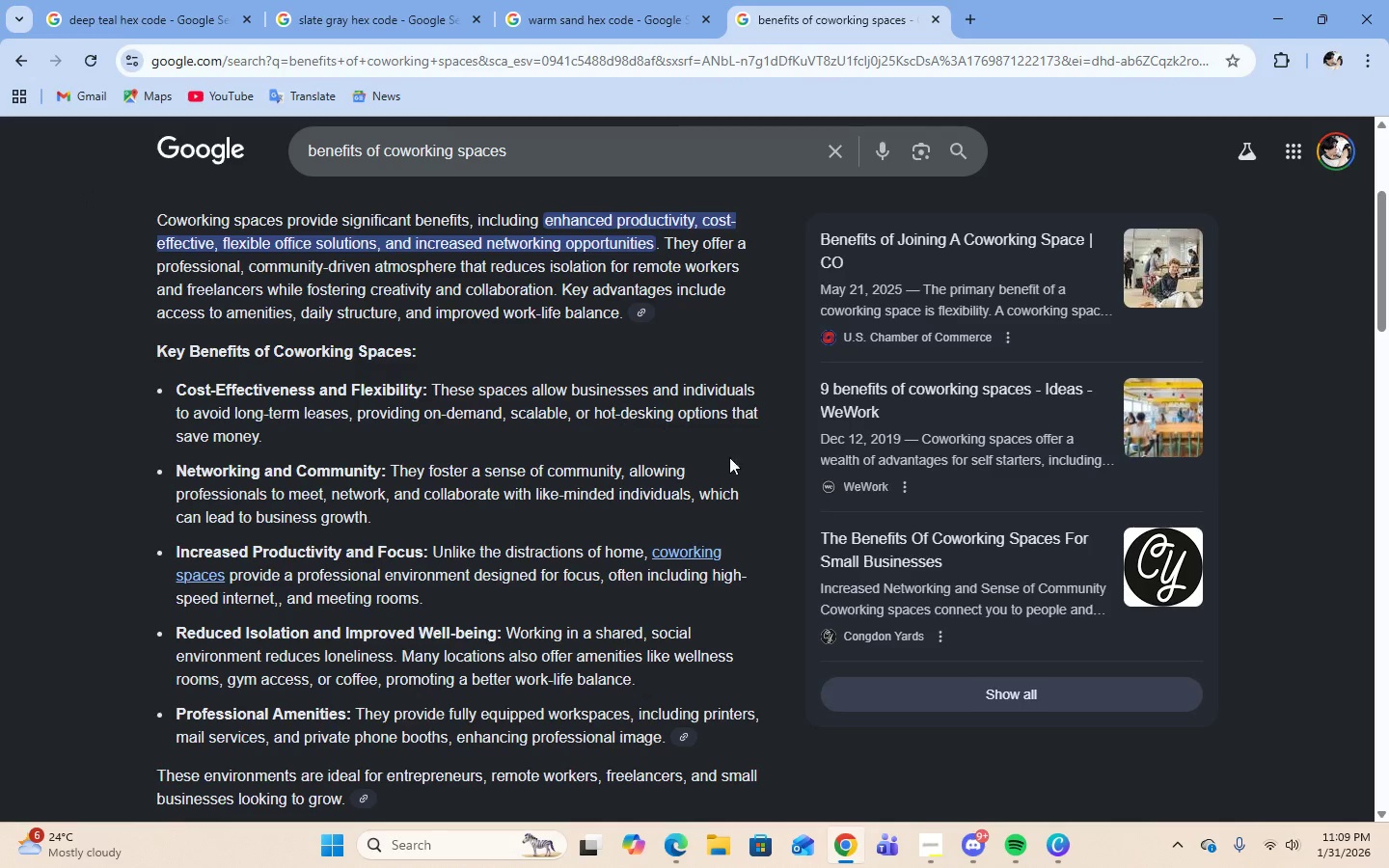 
left_click([1060, 843])
 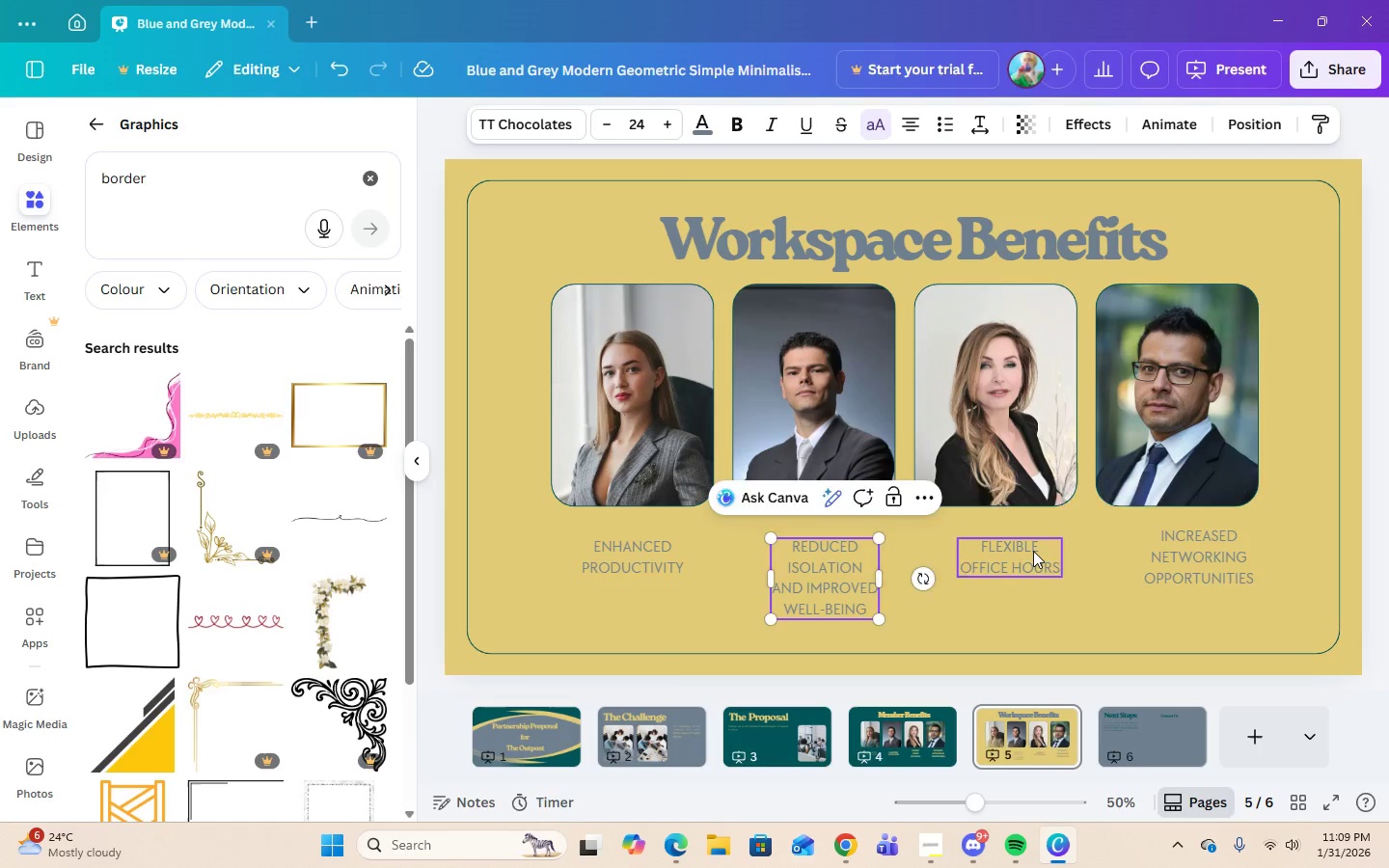 
double_click([1033, 551])
 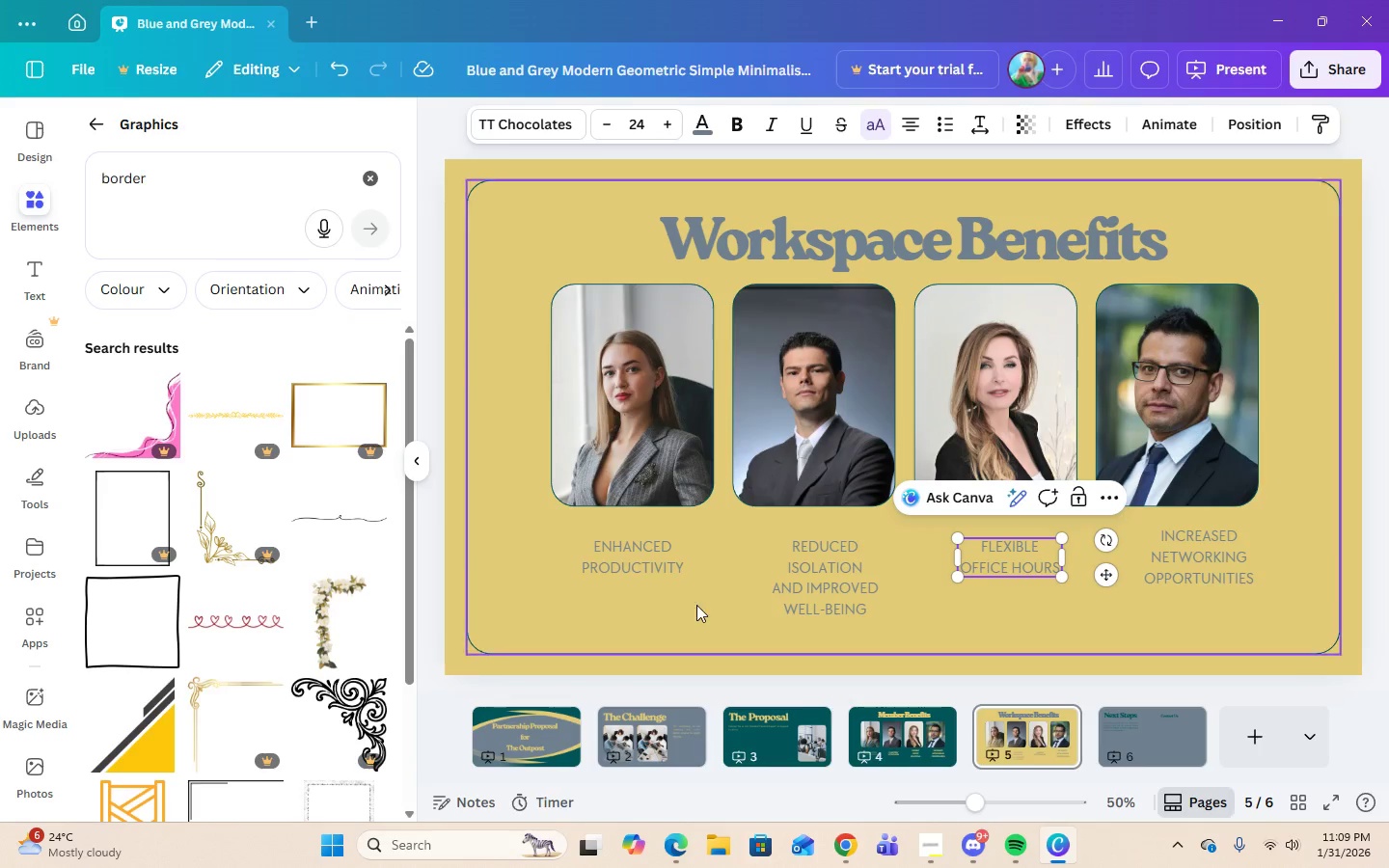 
left_click([851, 841])
 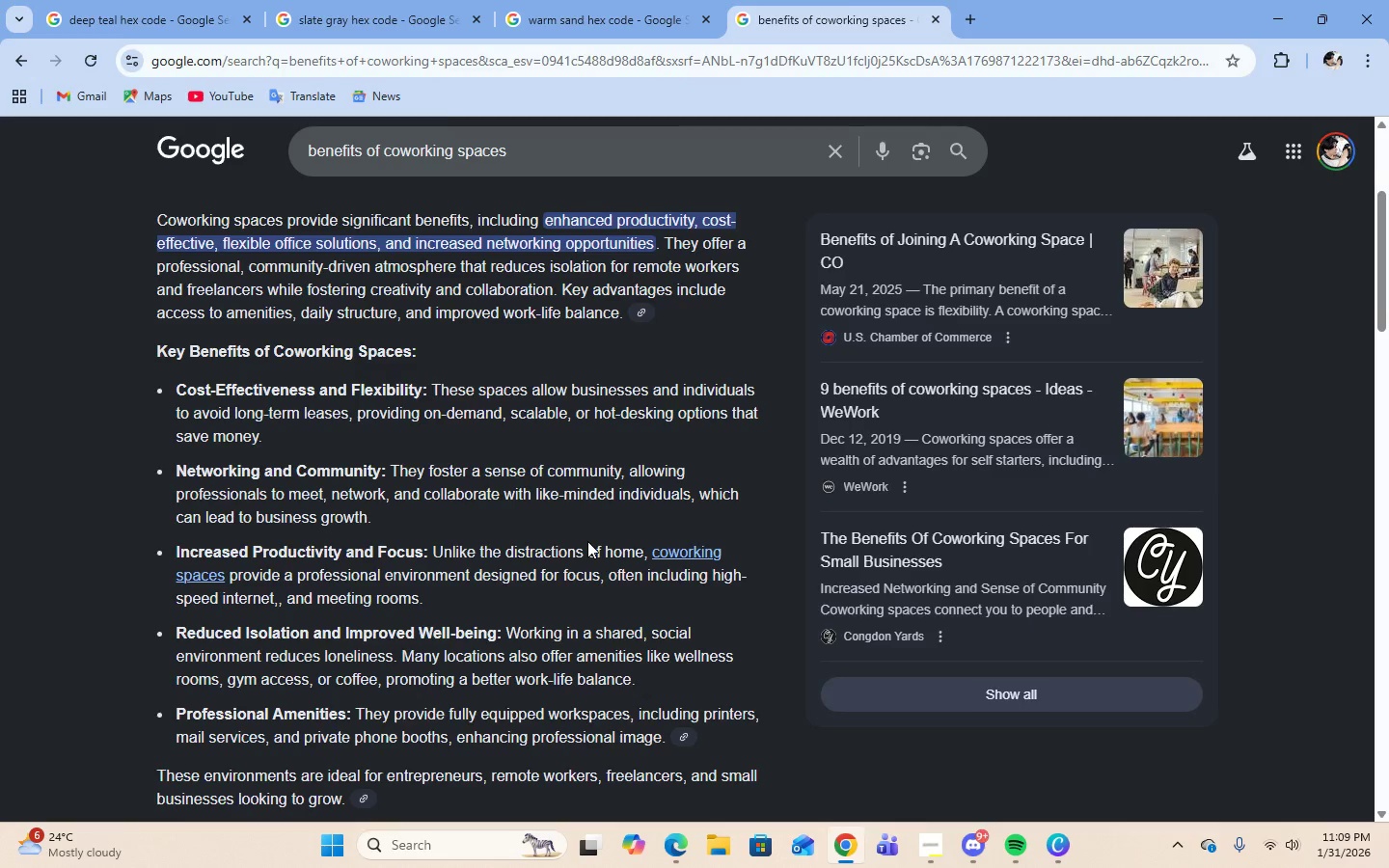 
scroll: coordinate [587, 541], scroll_direction: down, amount: 5.0
 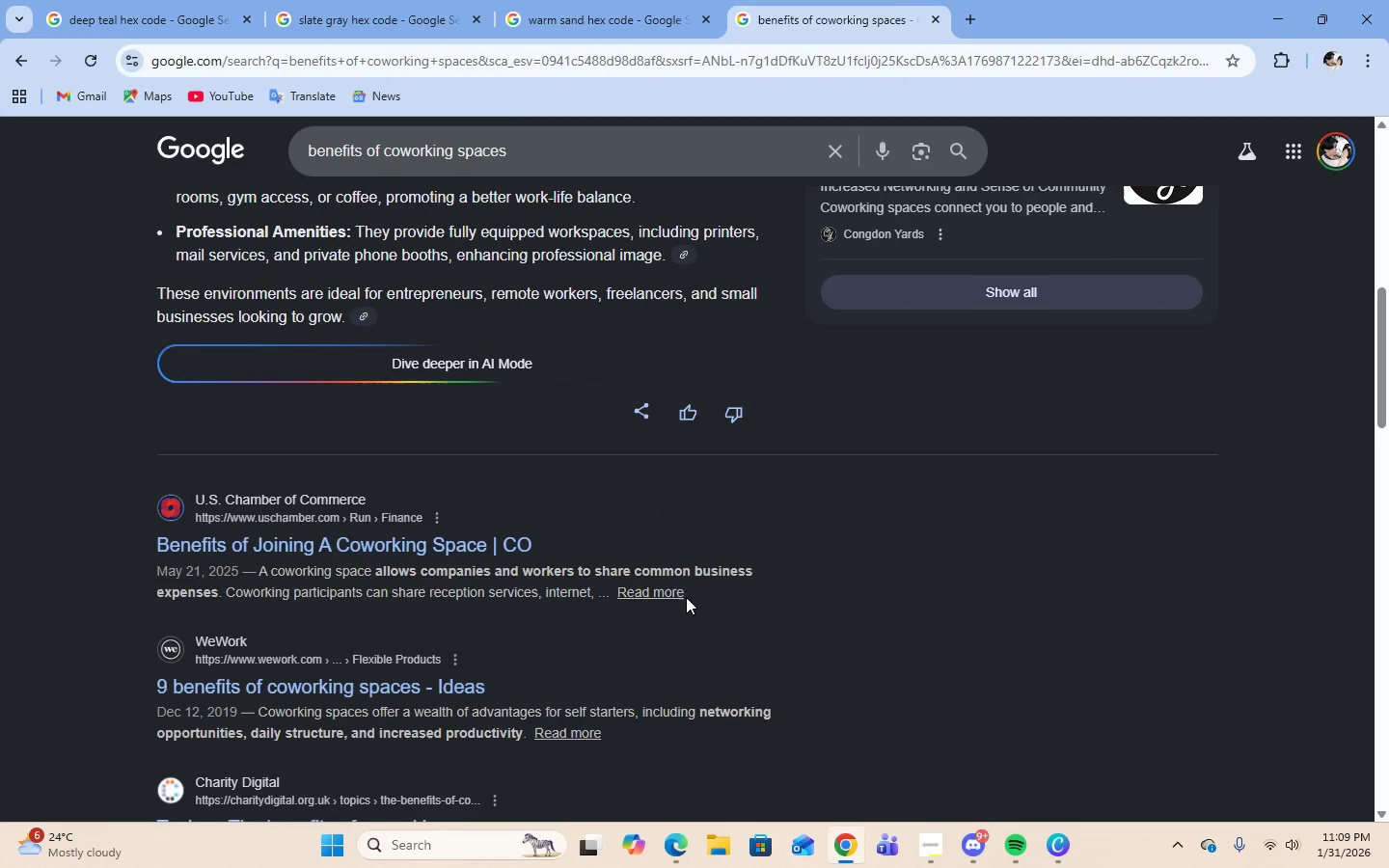 
left_click([388, 550])
 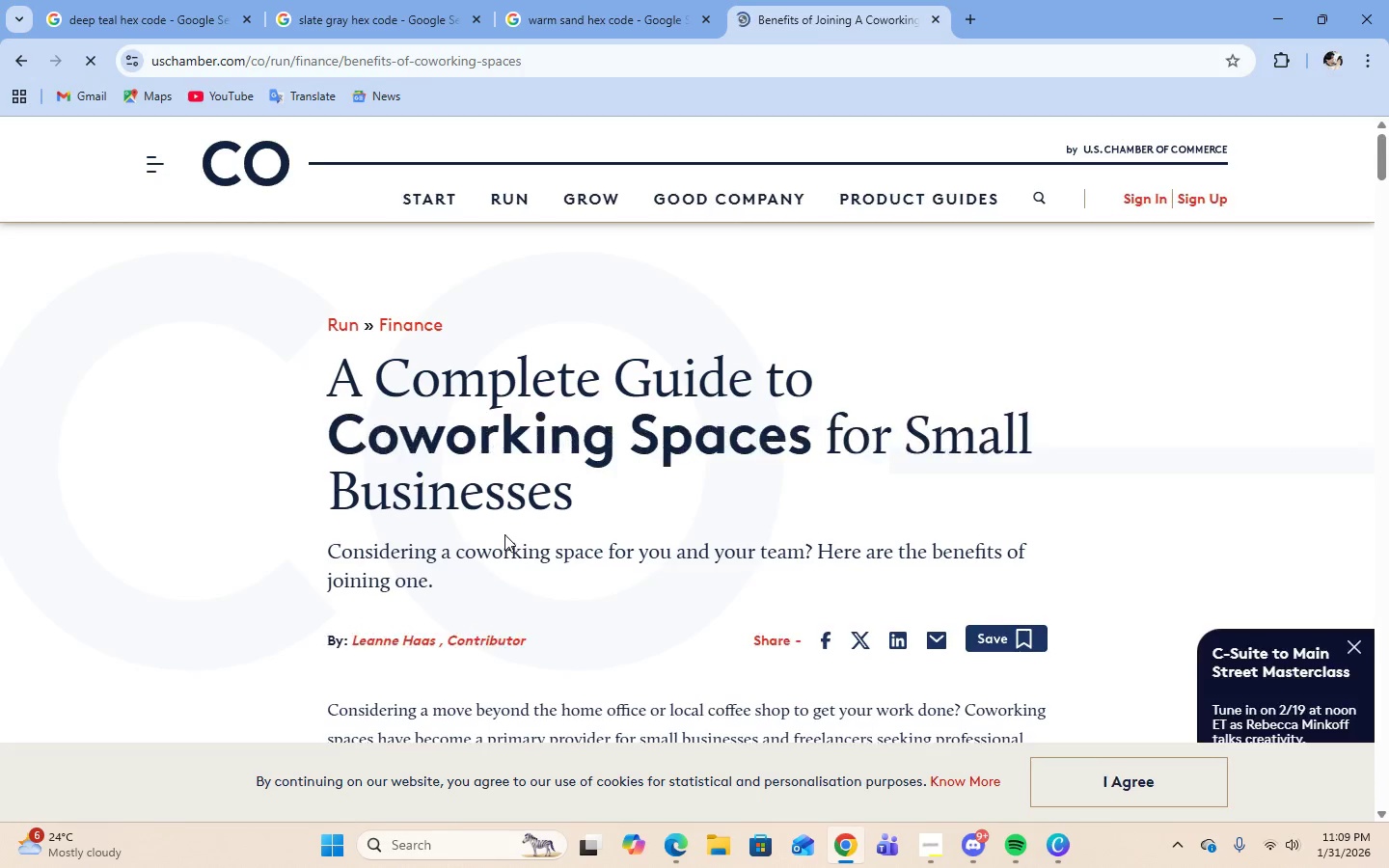 
scroll: coordinate [504, 534], scroll_direction: down, amount: 3.0
 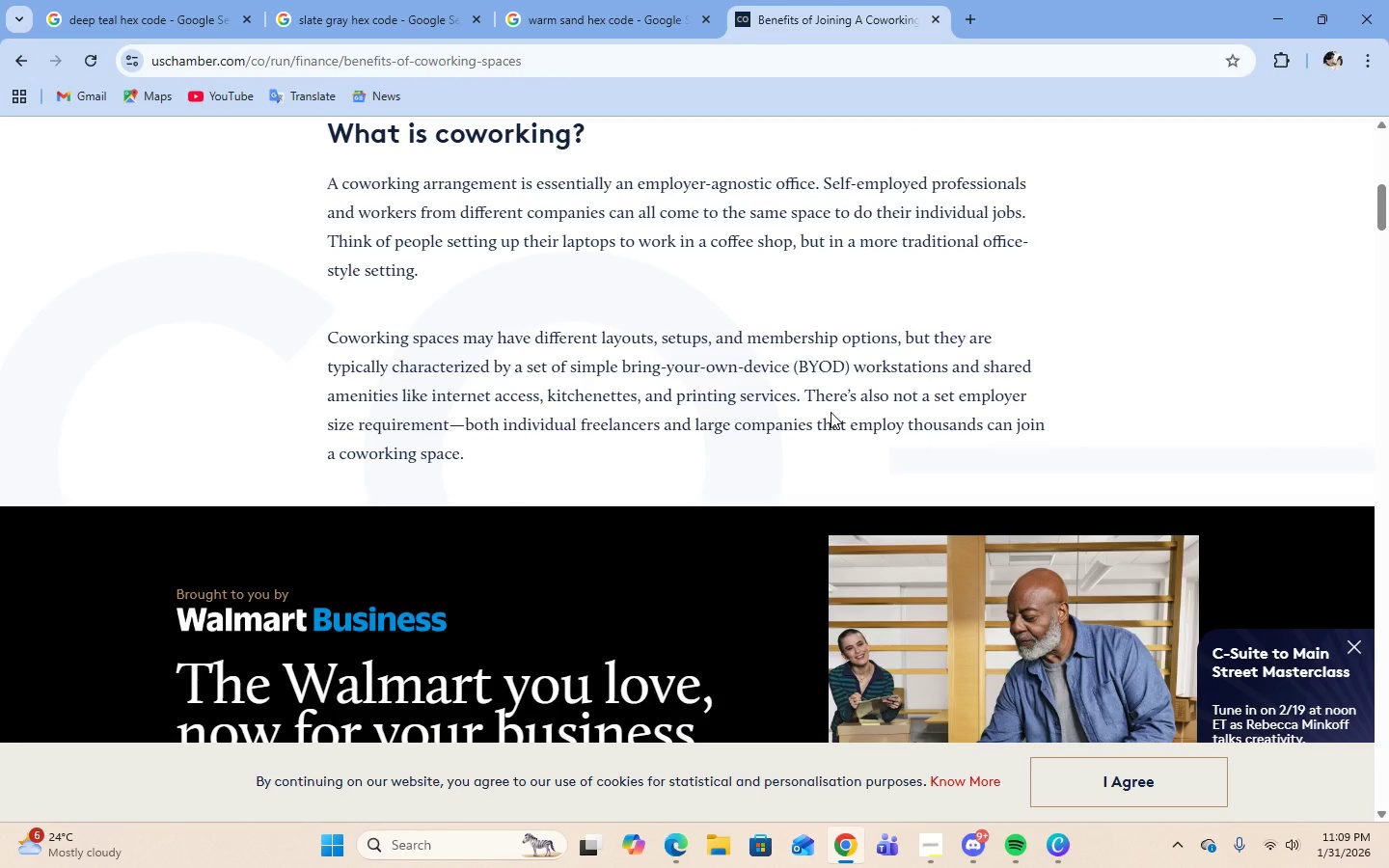 
wait(6.08)
 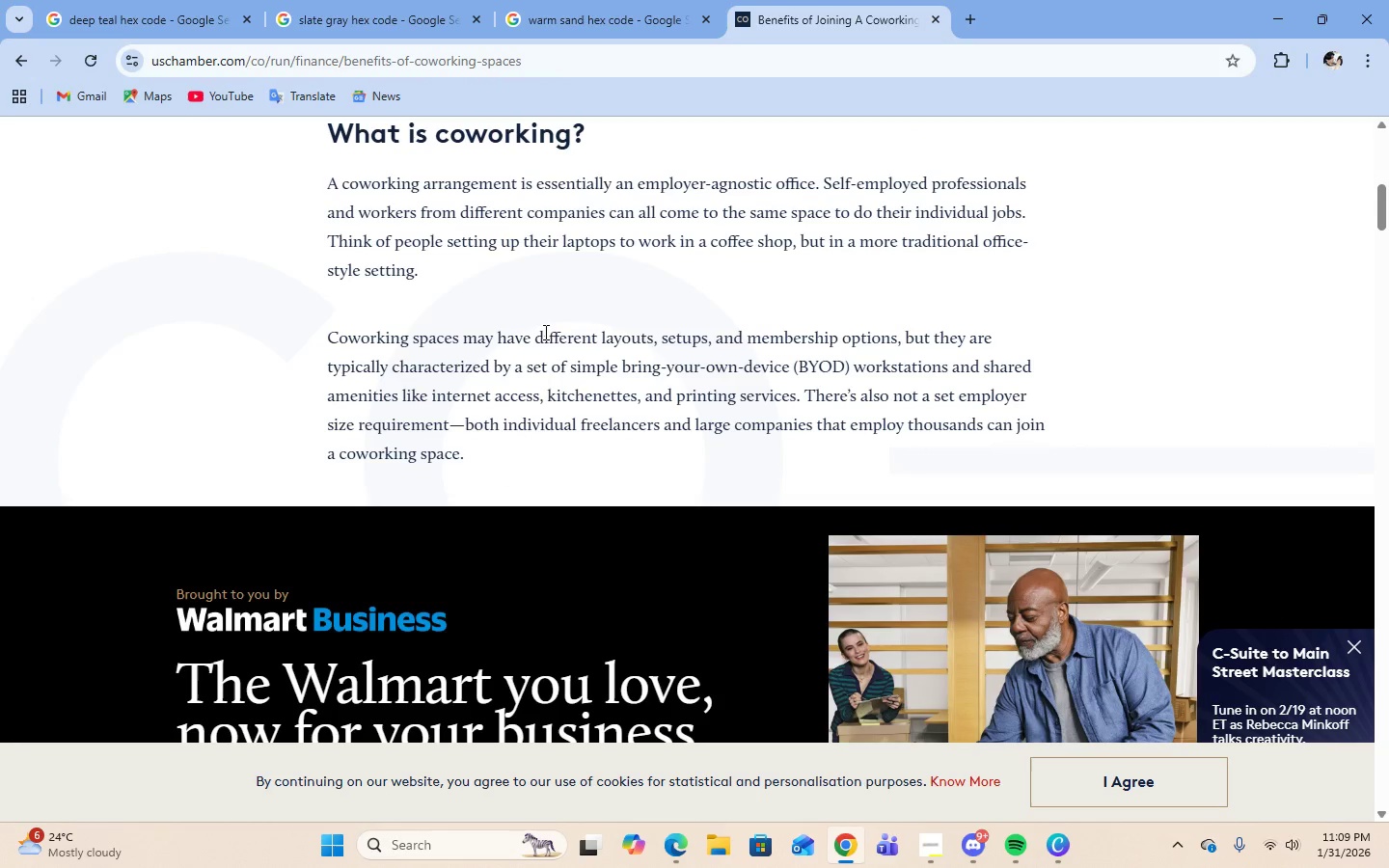 
scroll: coordinate [864, 534], scroll_direction: down, amount: 12.0
 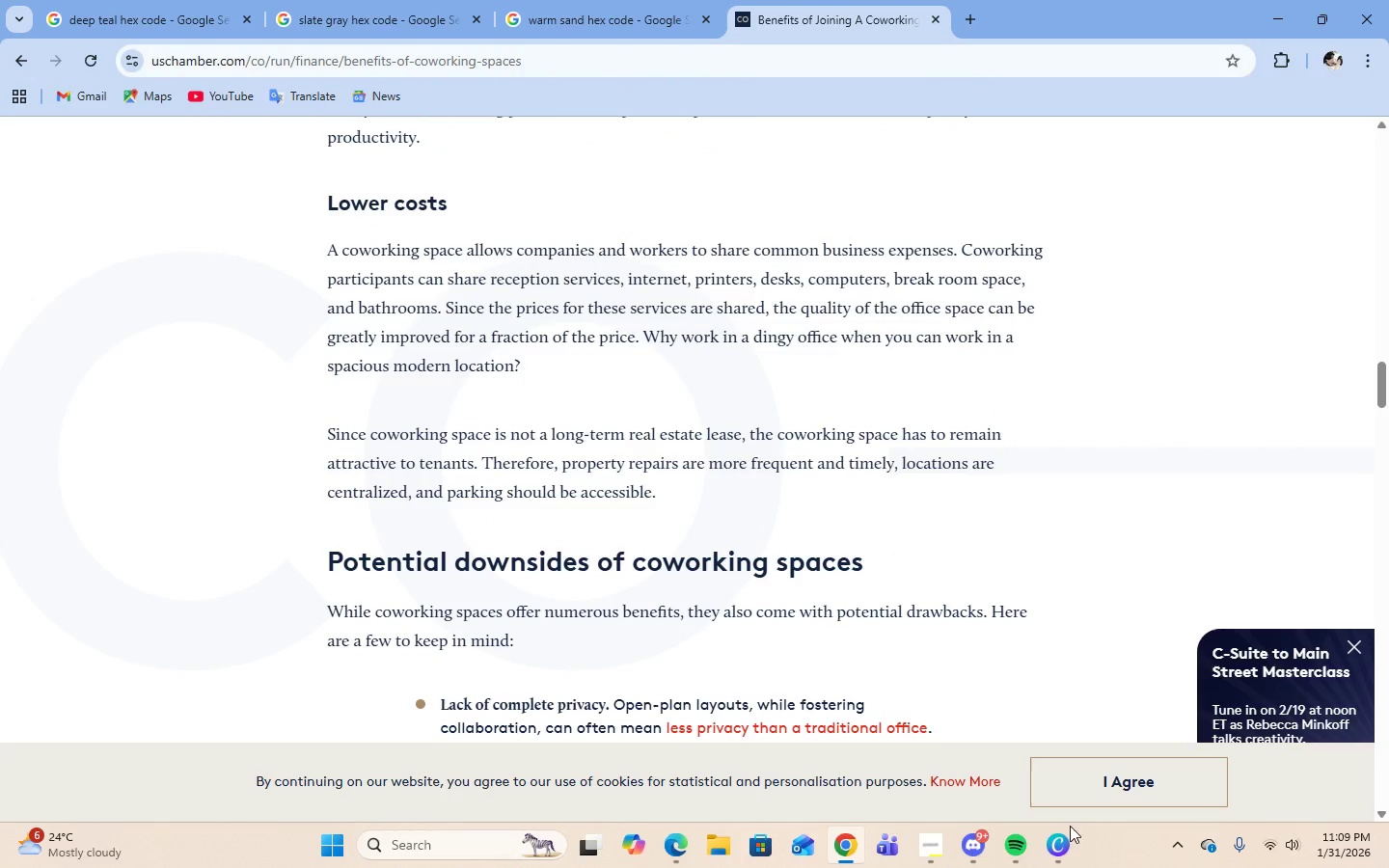 
left_click([1063, 849])
 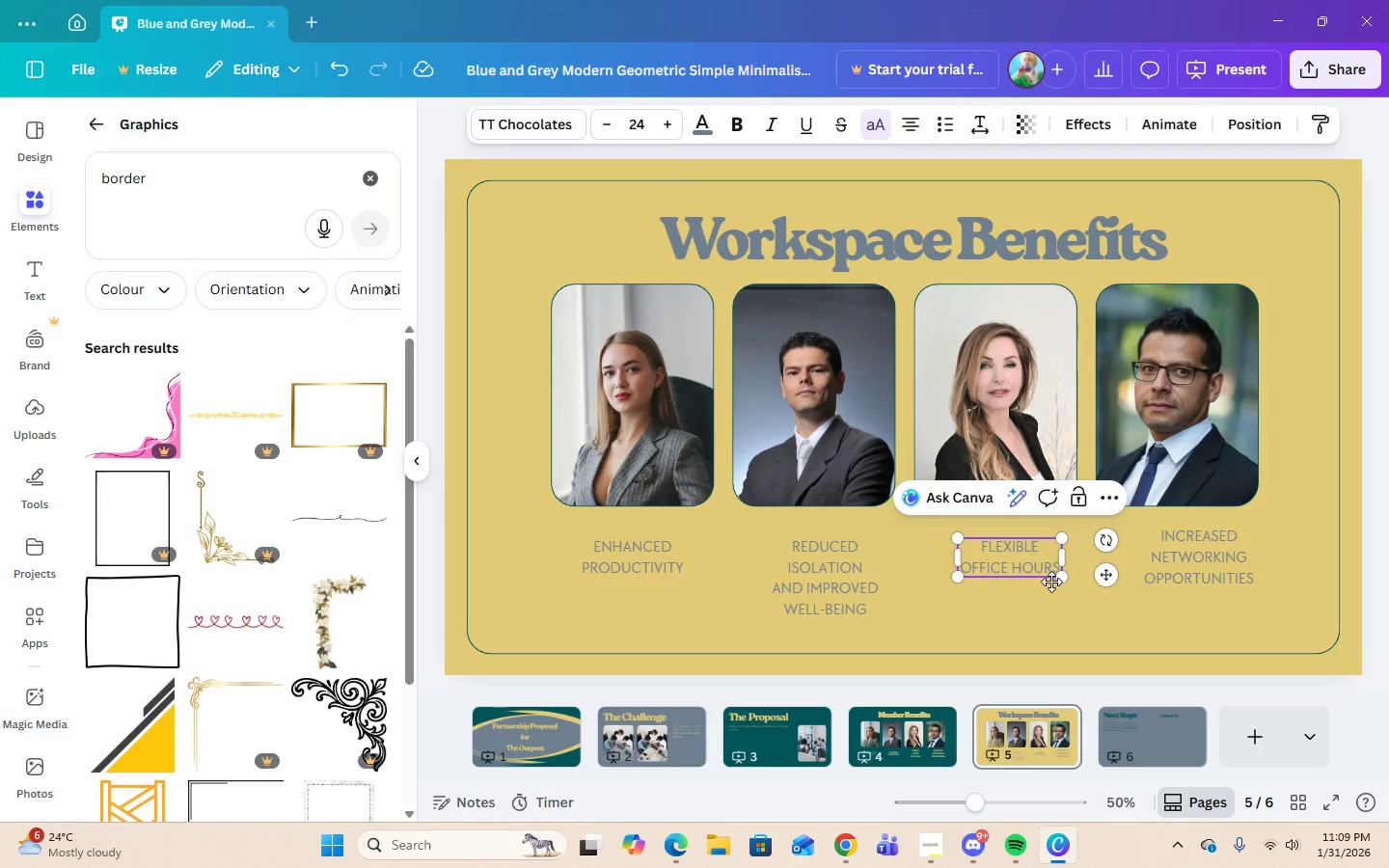 
key(ArrowRight)
 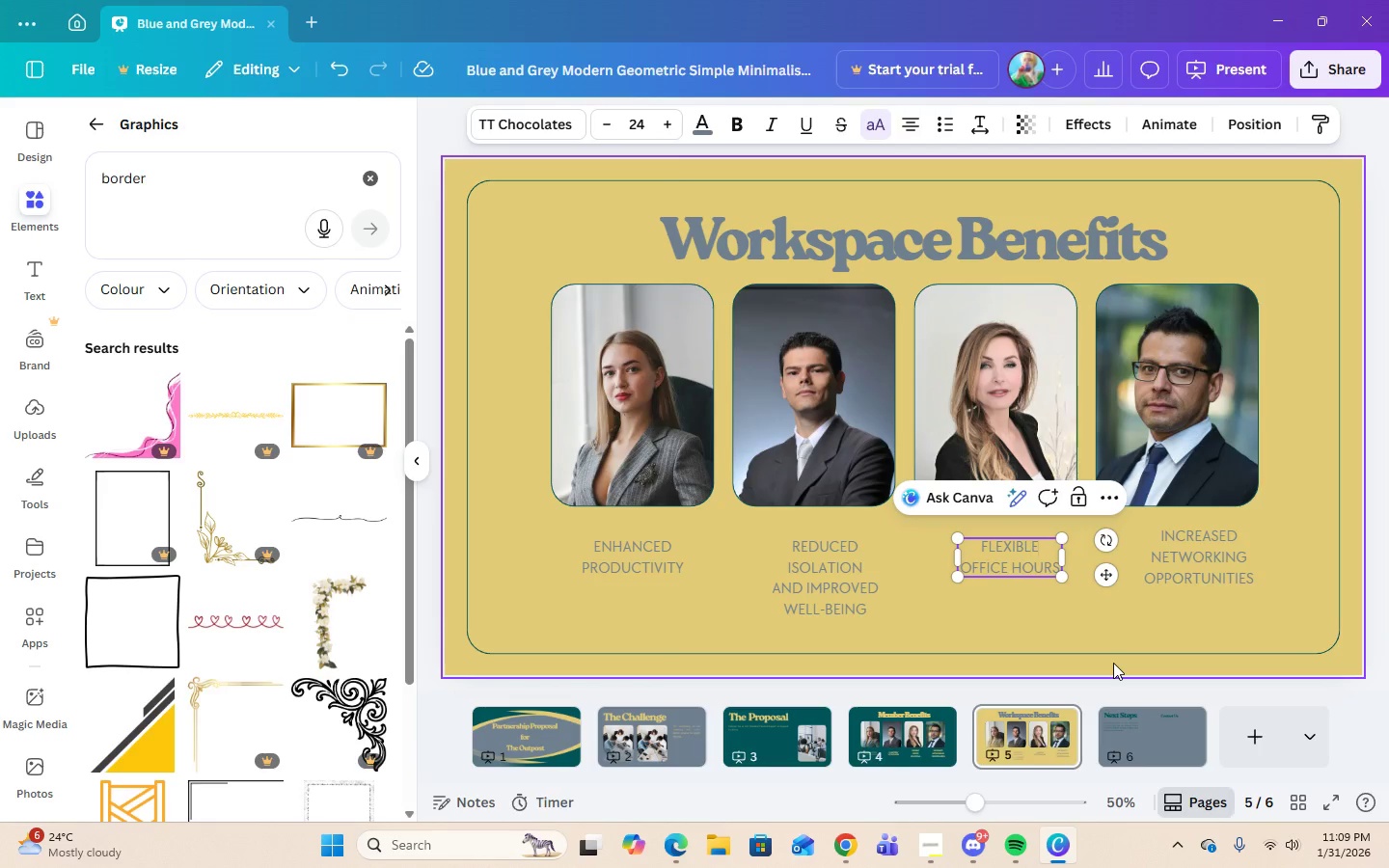 
key(ArrowDown)
 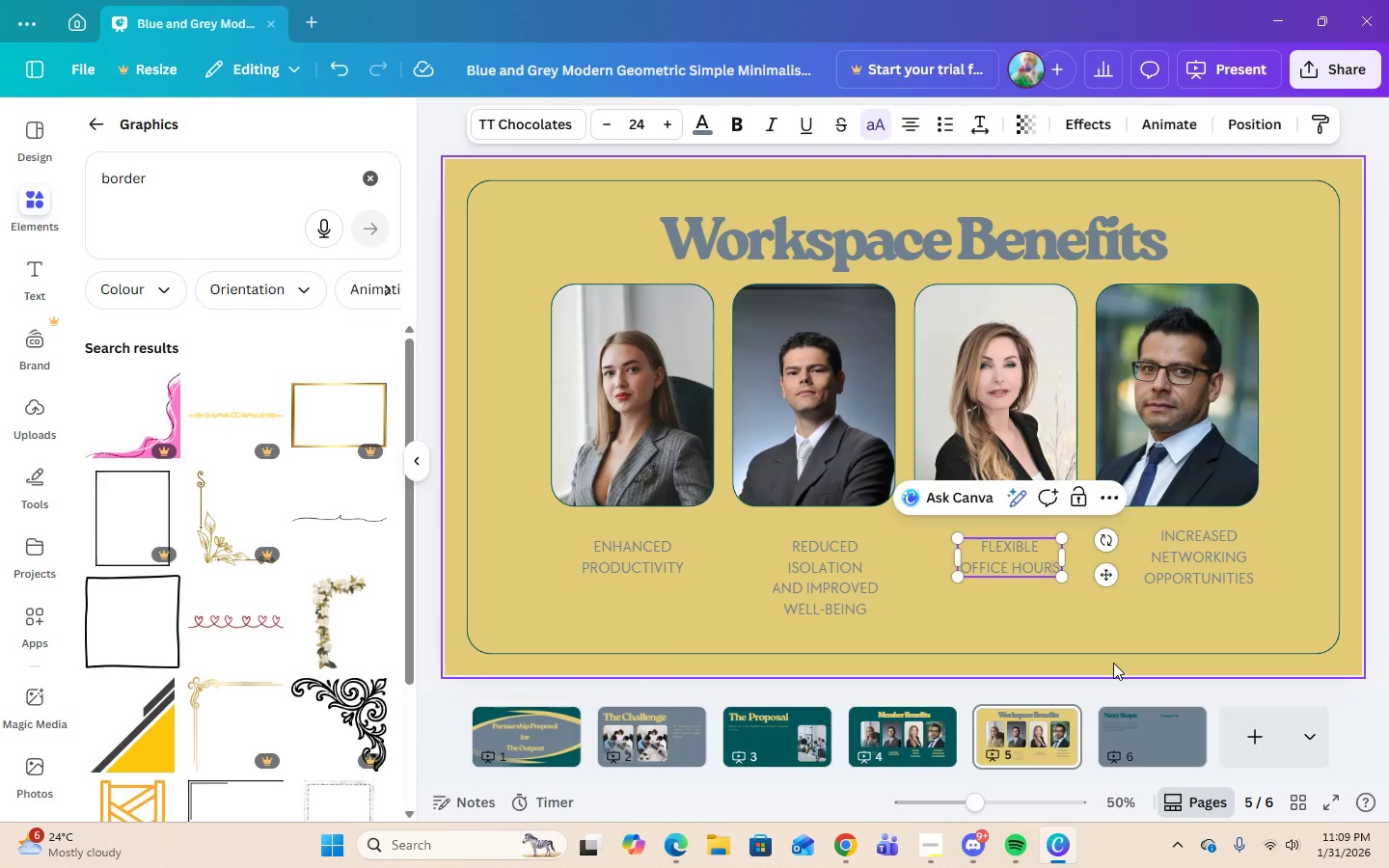 
key(ArrowRight)
 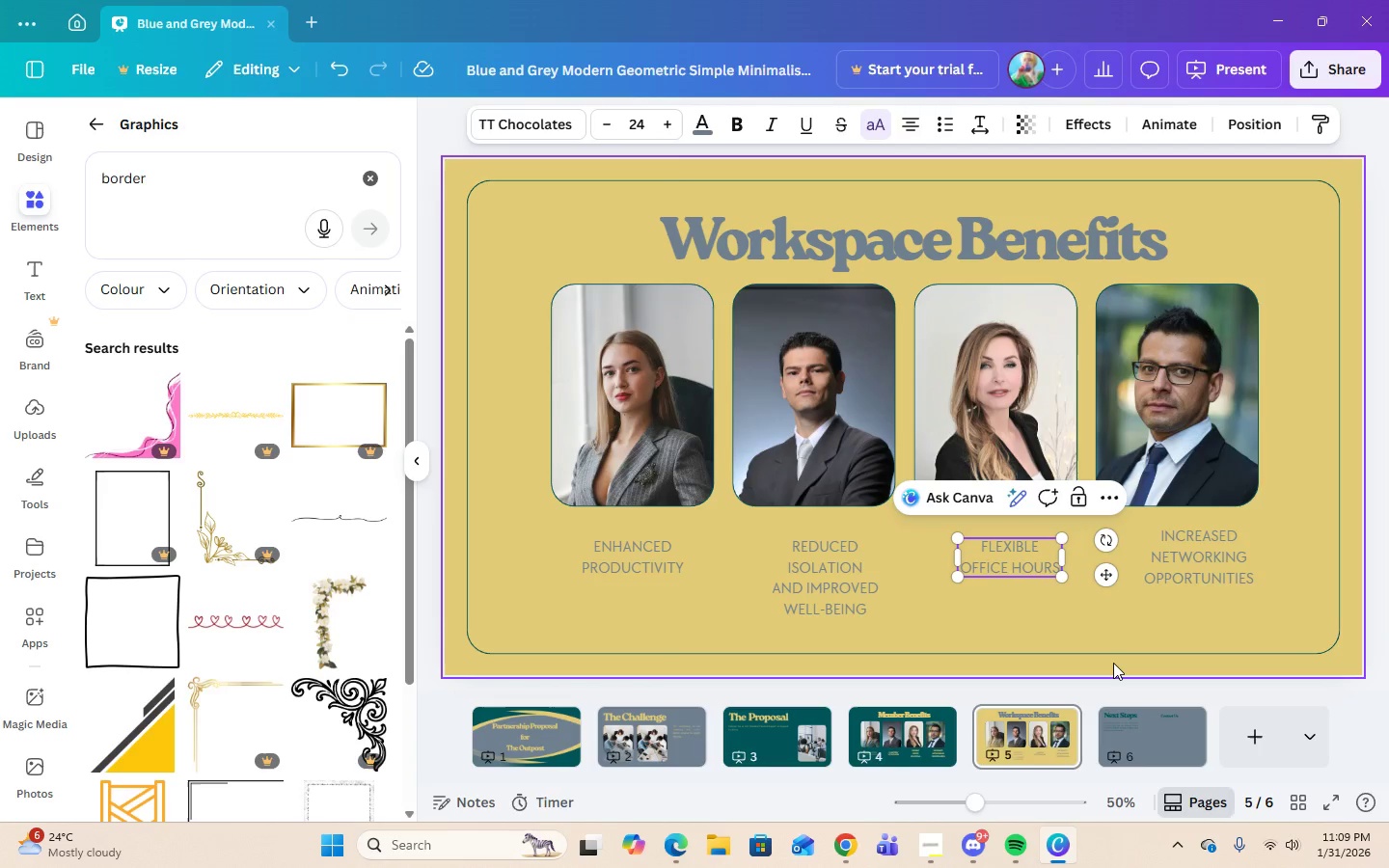 
key(ArrowRight)
 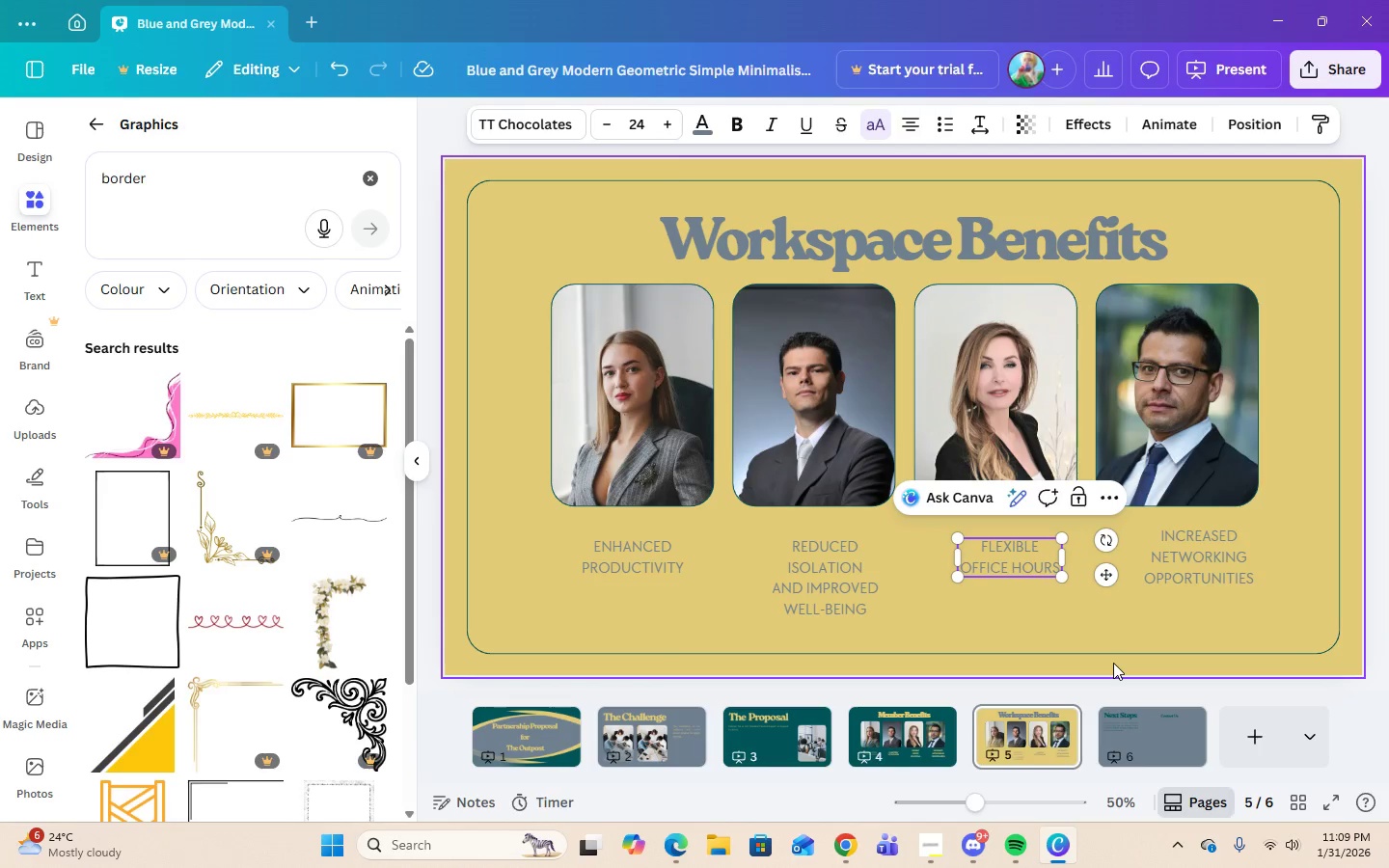 
key(Backspace)
key(Backspace)
key(Backspace)
key(Backspace)
key(Backspace)
key(Backspace)
key(Backspace)
key(Backspace)
key(Backspace)
key(Backspace)
key(Backspace)
type(COST-EFFECTIVE)
 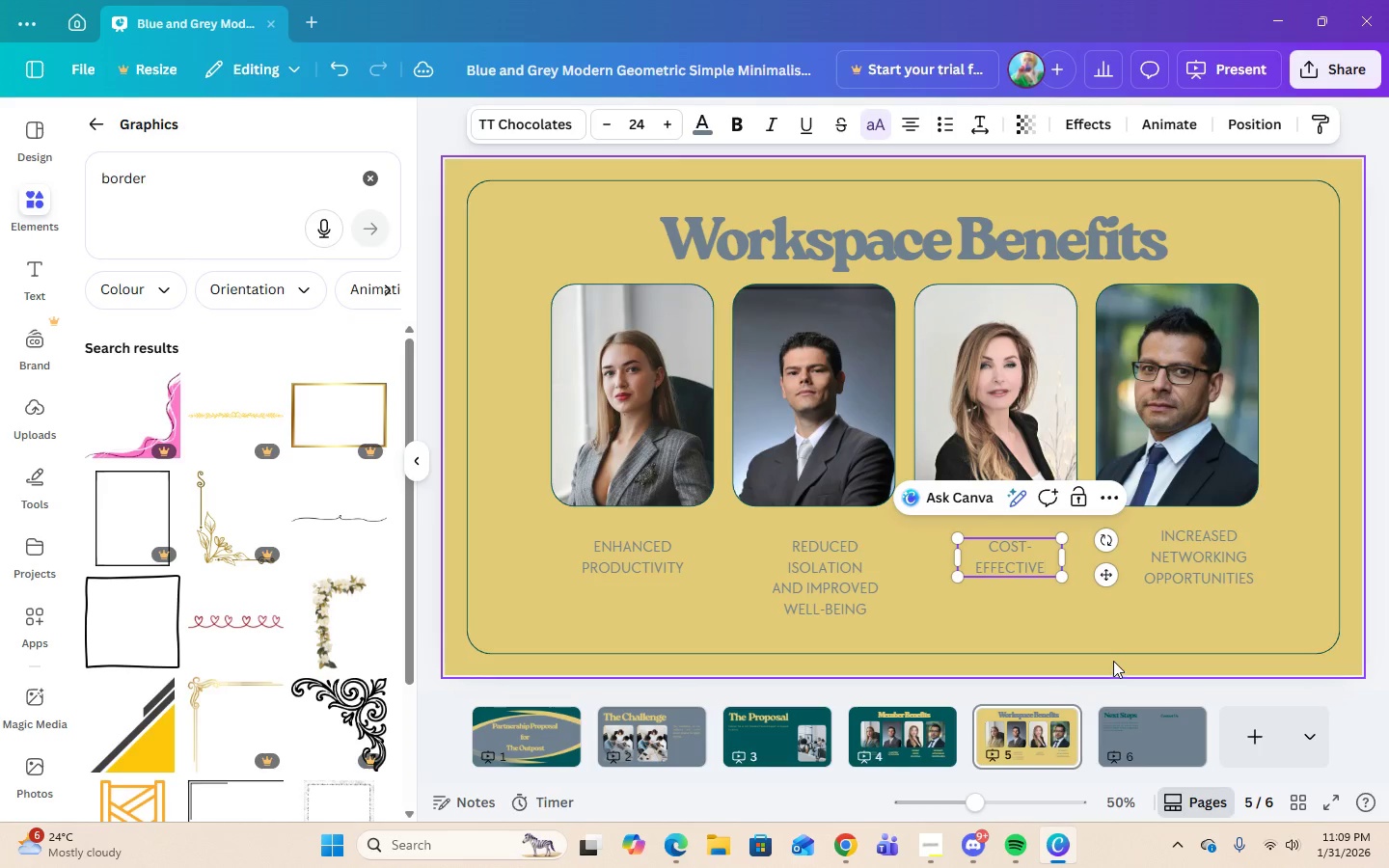 
left_click([1040, 601])
 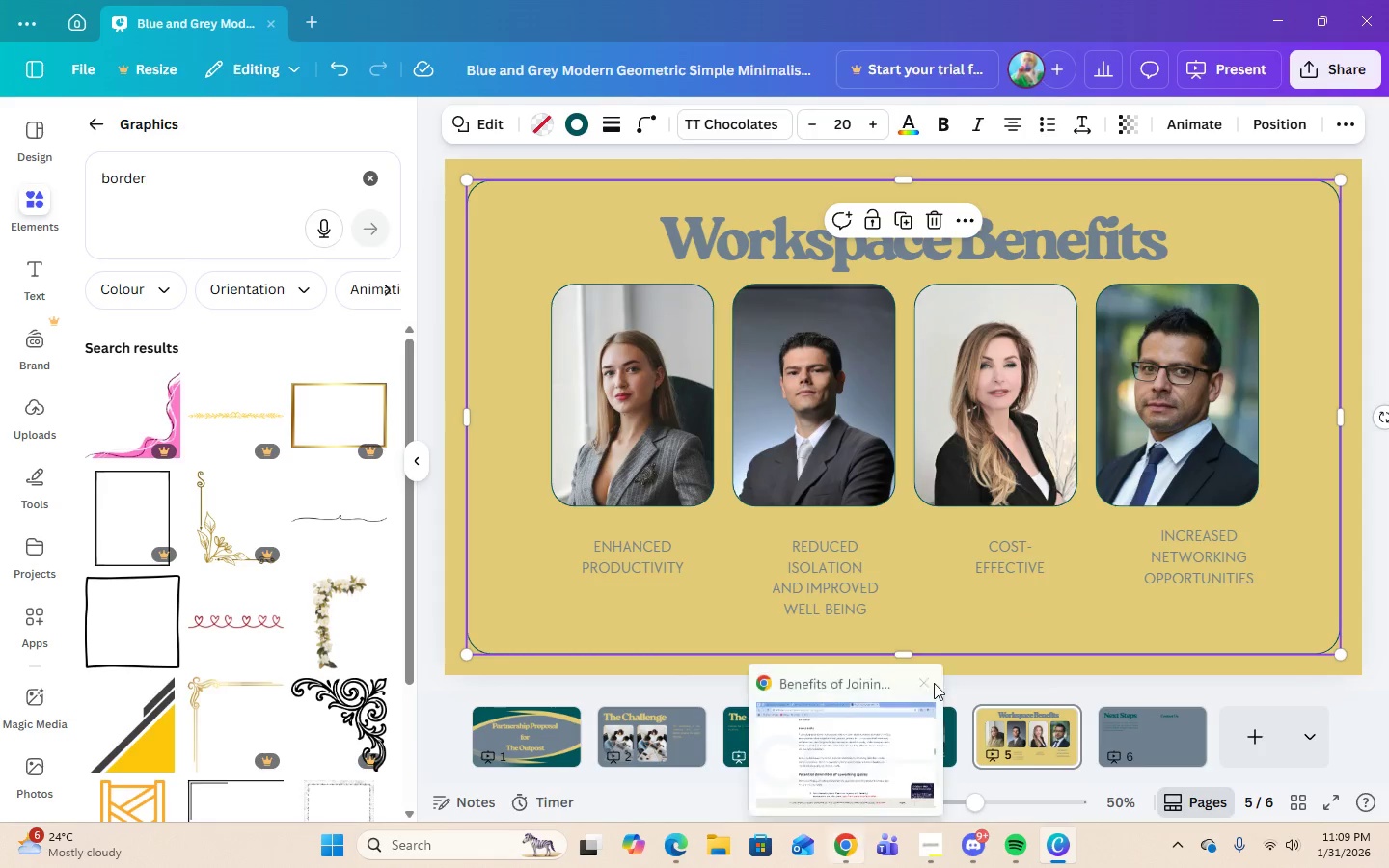 
left_click([980, 571])
 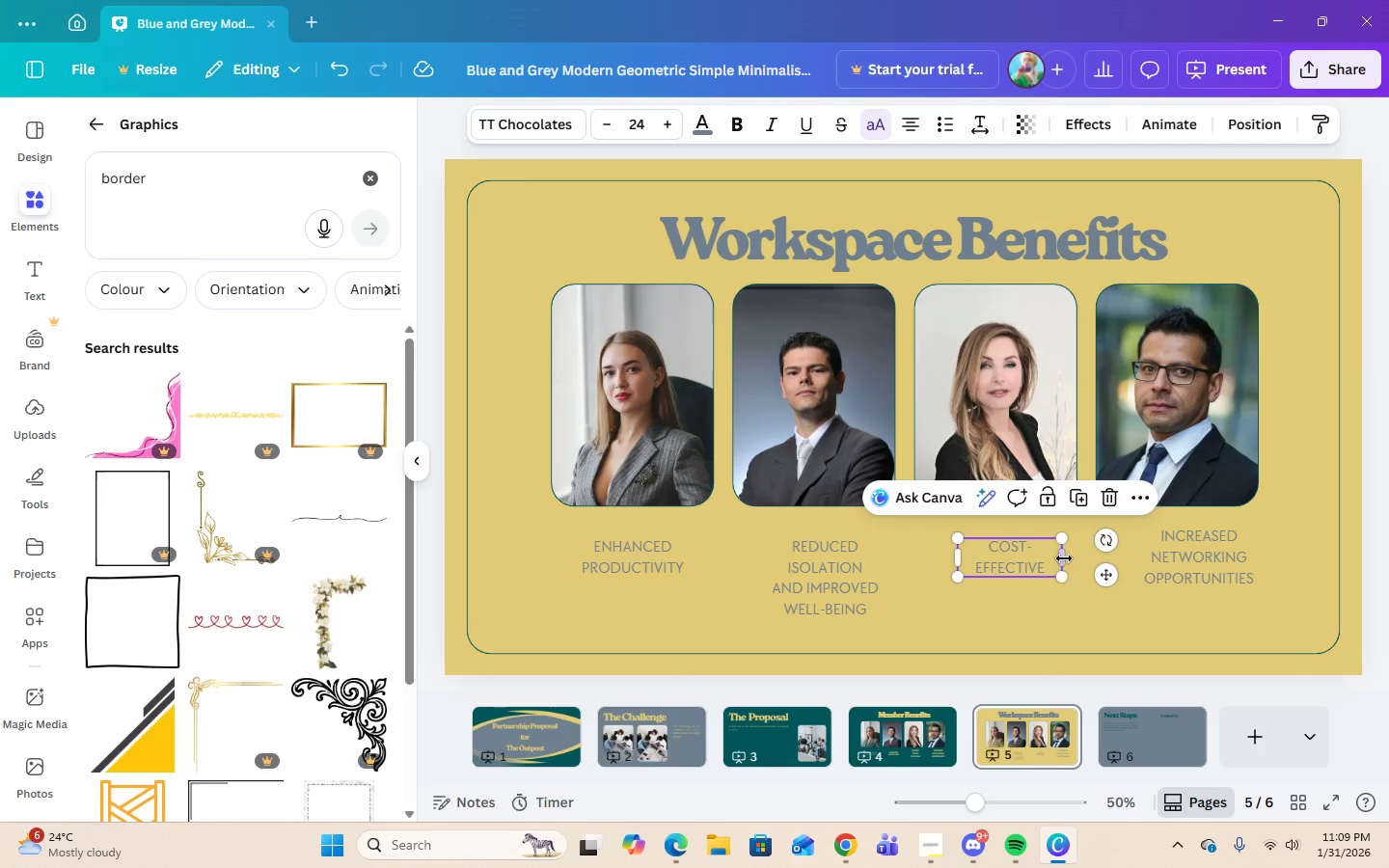 
left_click_drag(start_coordinate=[1066, 558], to_coordinate=[1076, 556])
 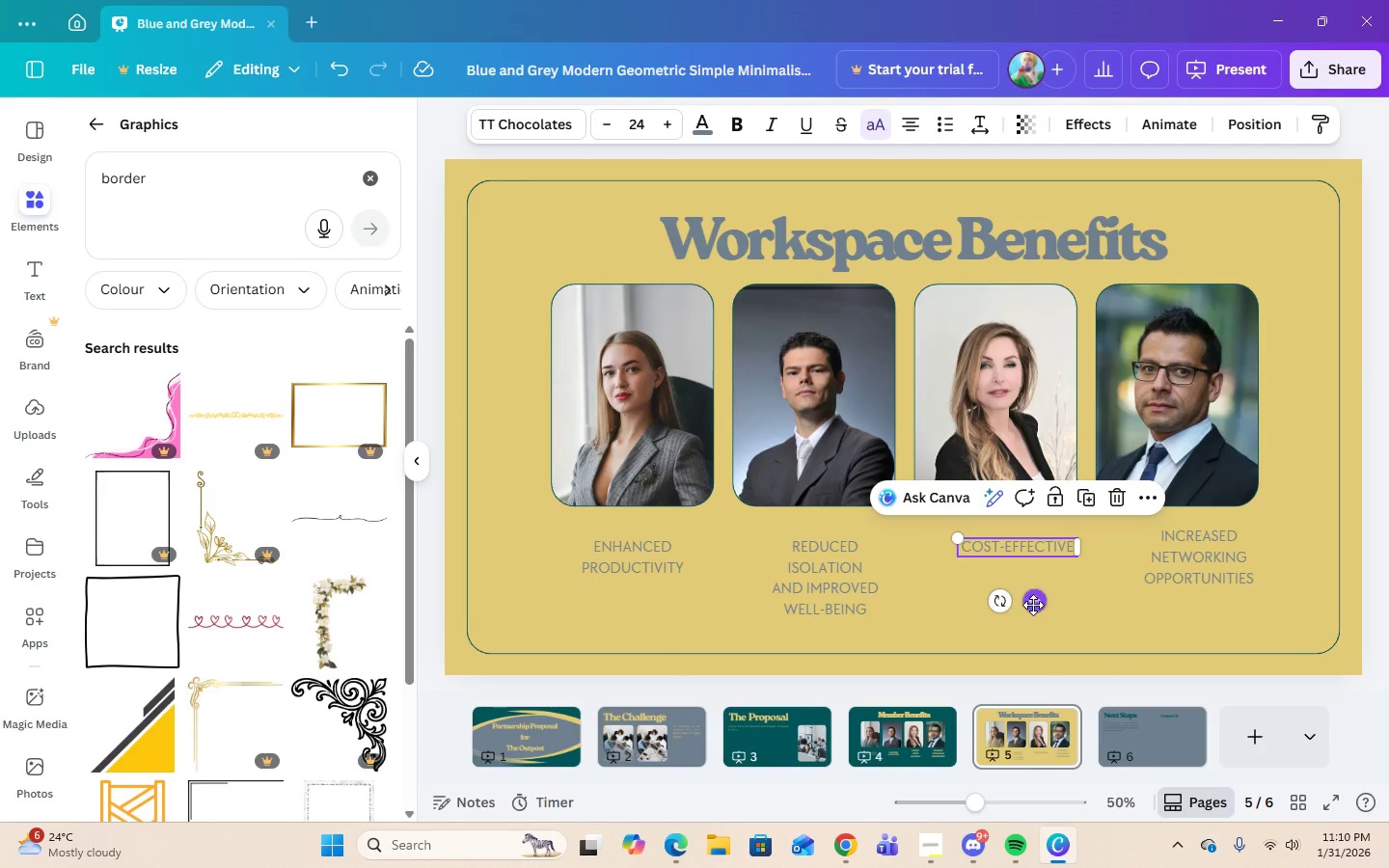 
left_click_drag(start_coordinate=[1033, 605], to_coordinate=[1032, 612])
 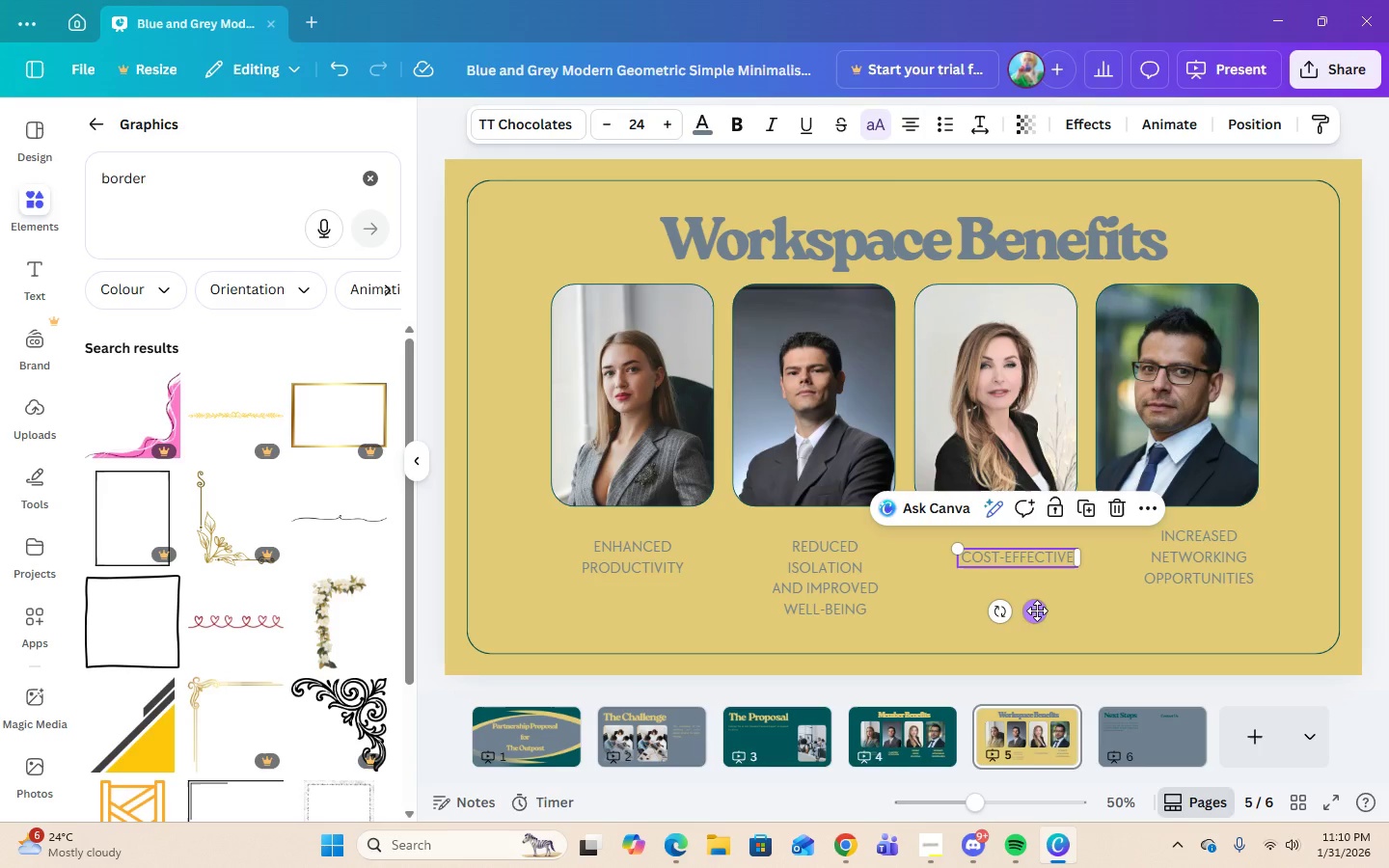 
left_click_drag(start_coordinate=[1036, 610], to_coordinate=[1027, 610])
 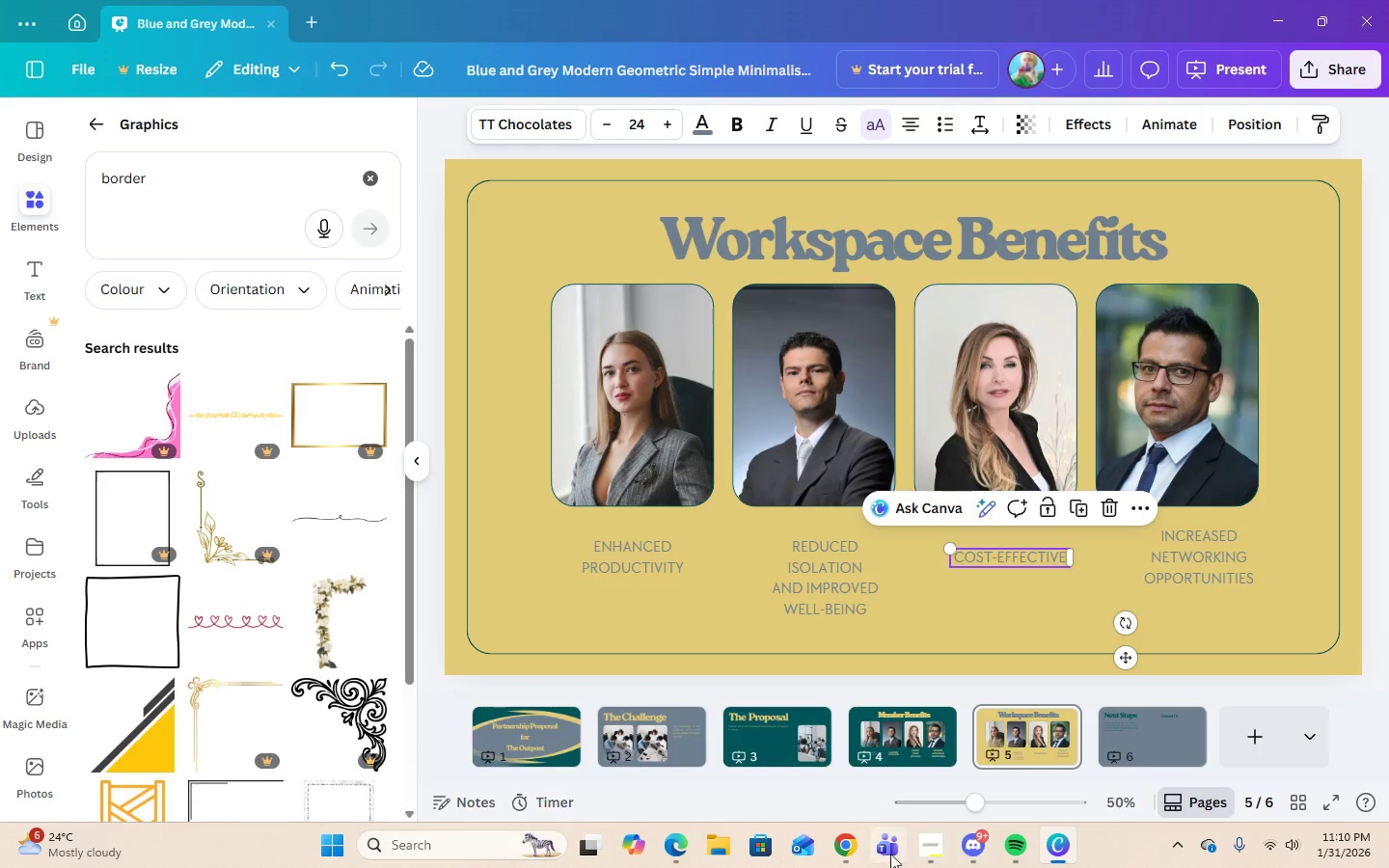 
left_click([853, 854])
 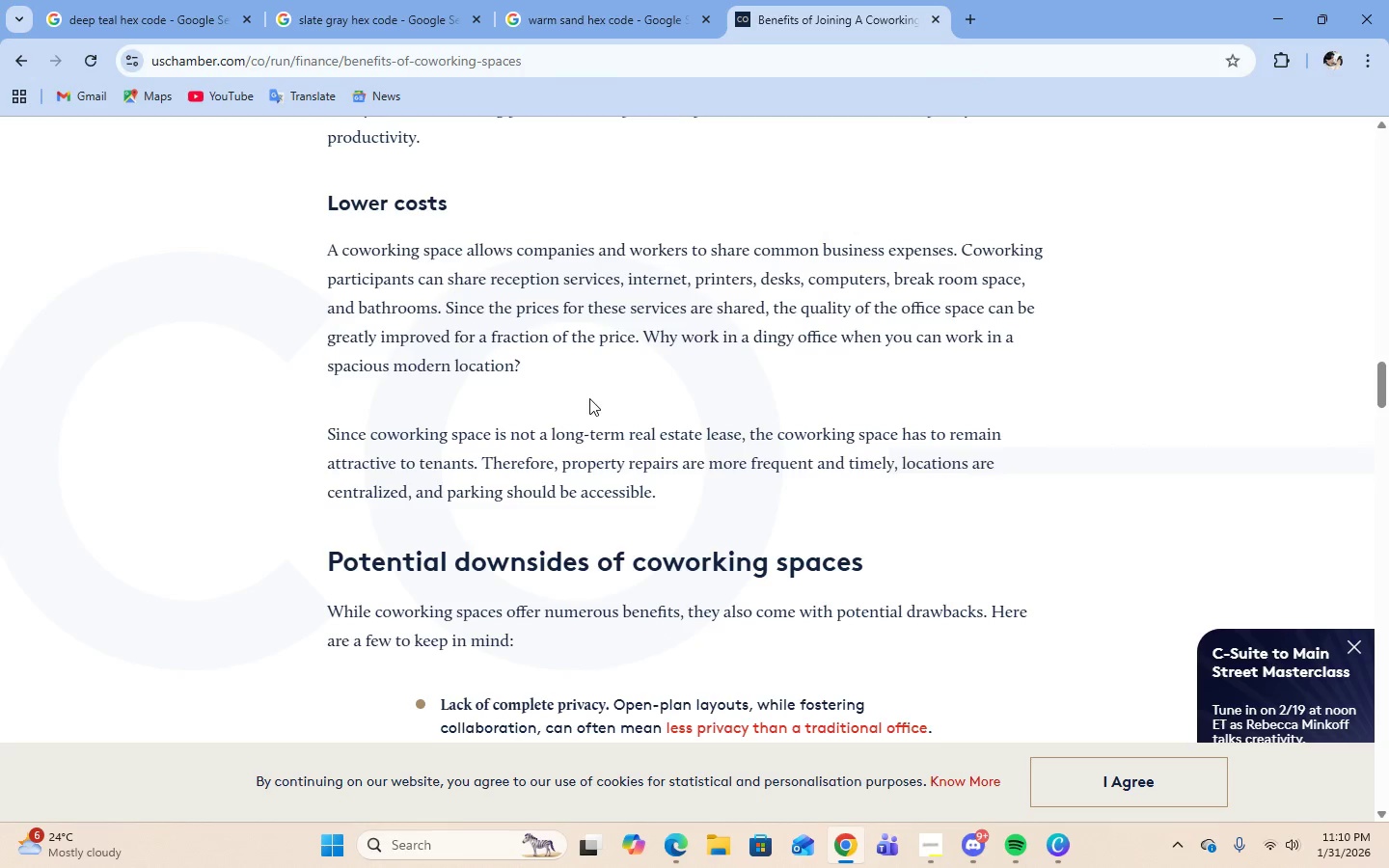 
scroll: coordinate [589, 394], scroll_direction: down, amount: 21.0
 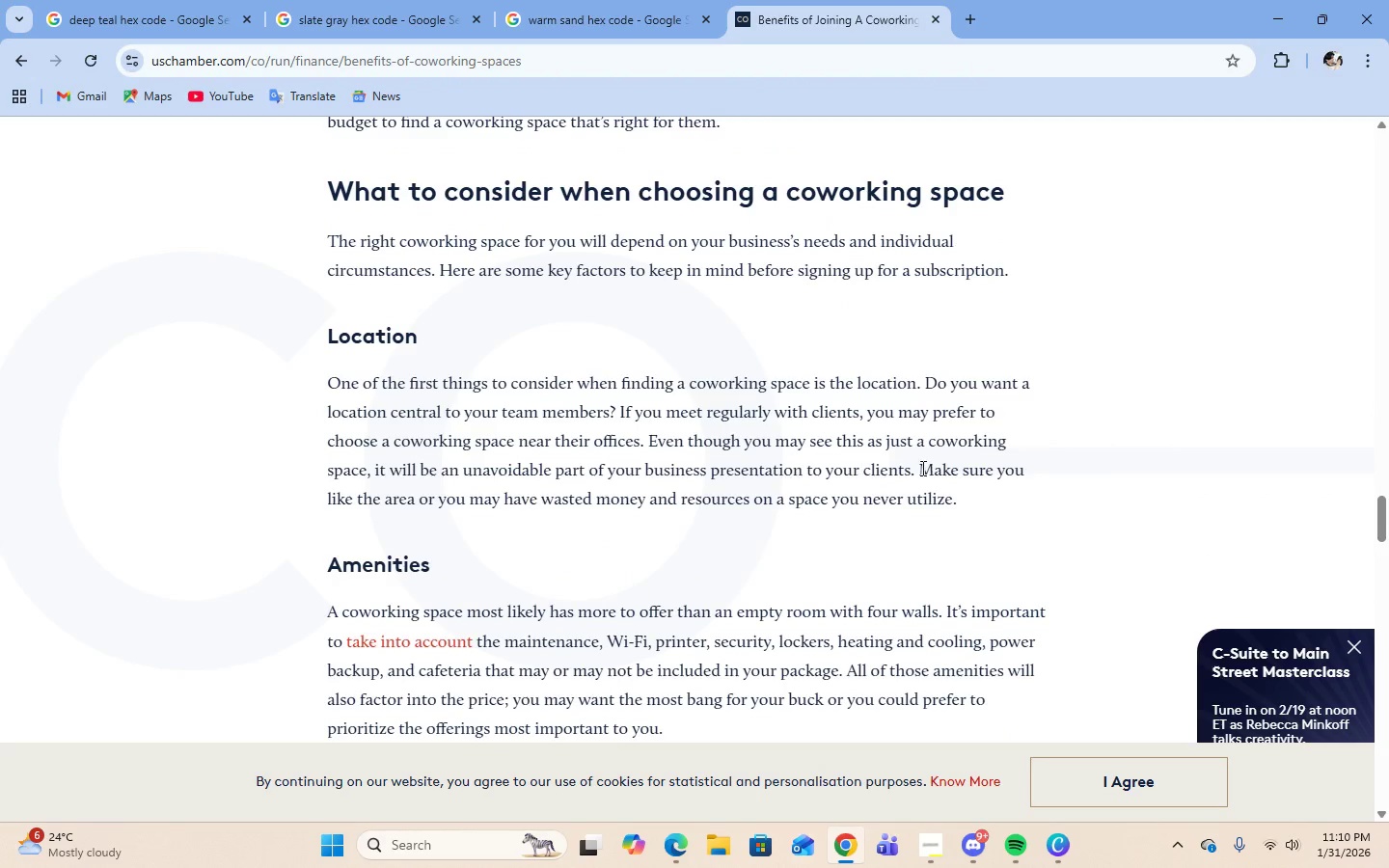 
scroll: coordinate [953, 459], scroll_direction: up, amount: 16.0
 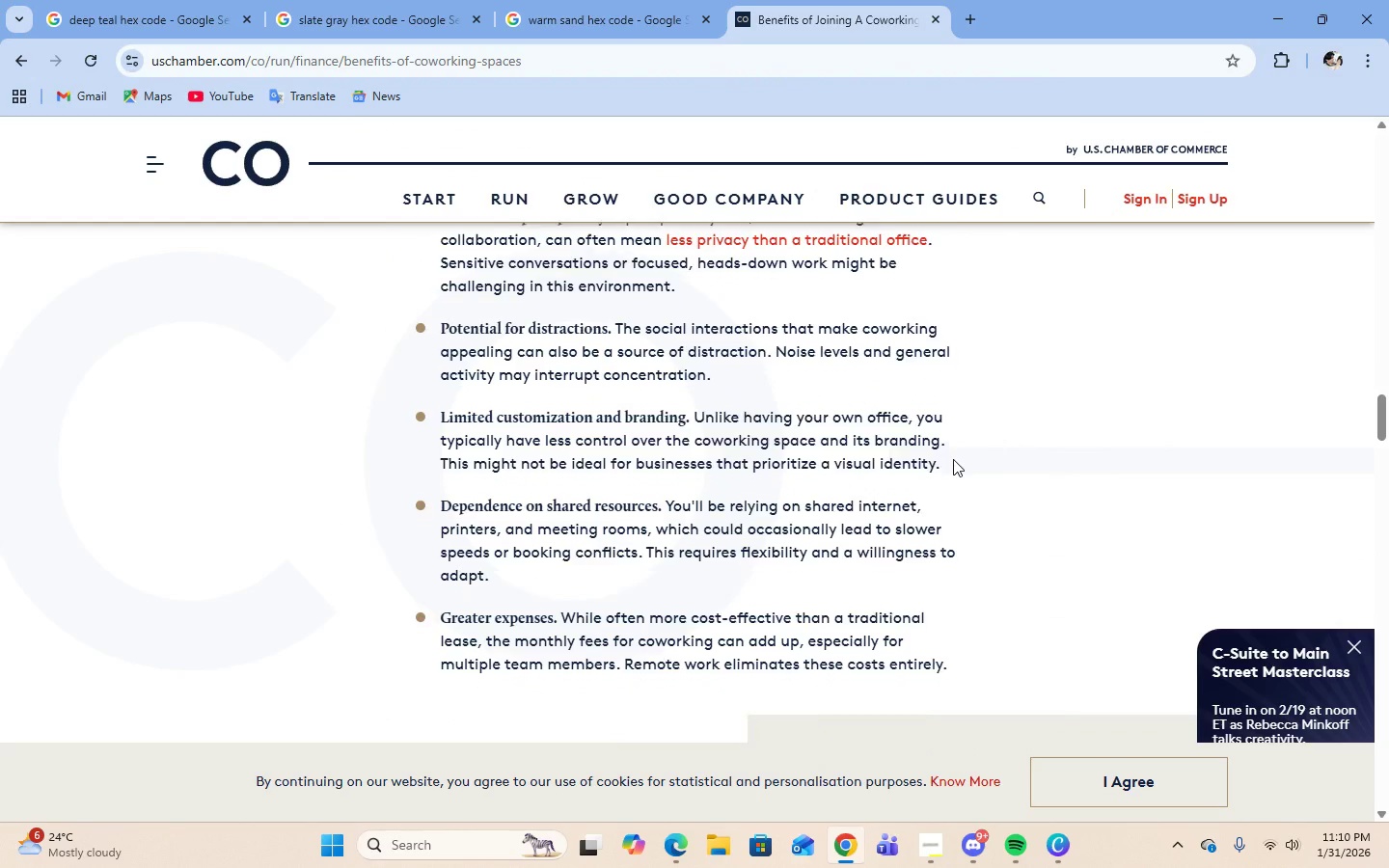 
scroll: coordinate [950, 453], scroll_direction: down, amount: 20.0
 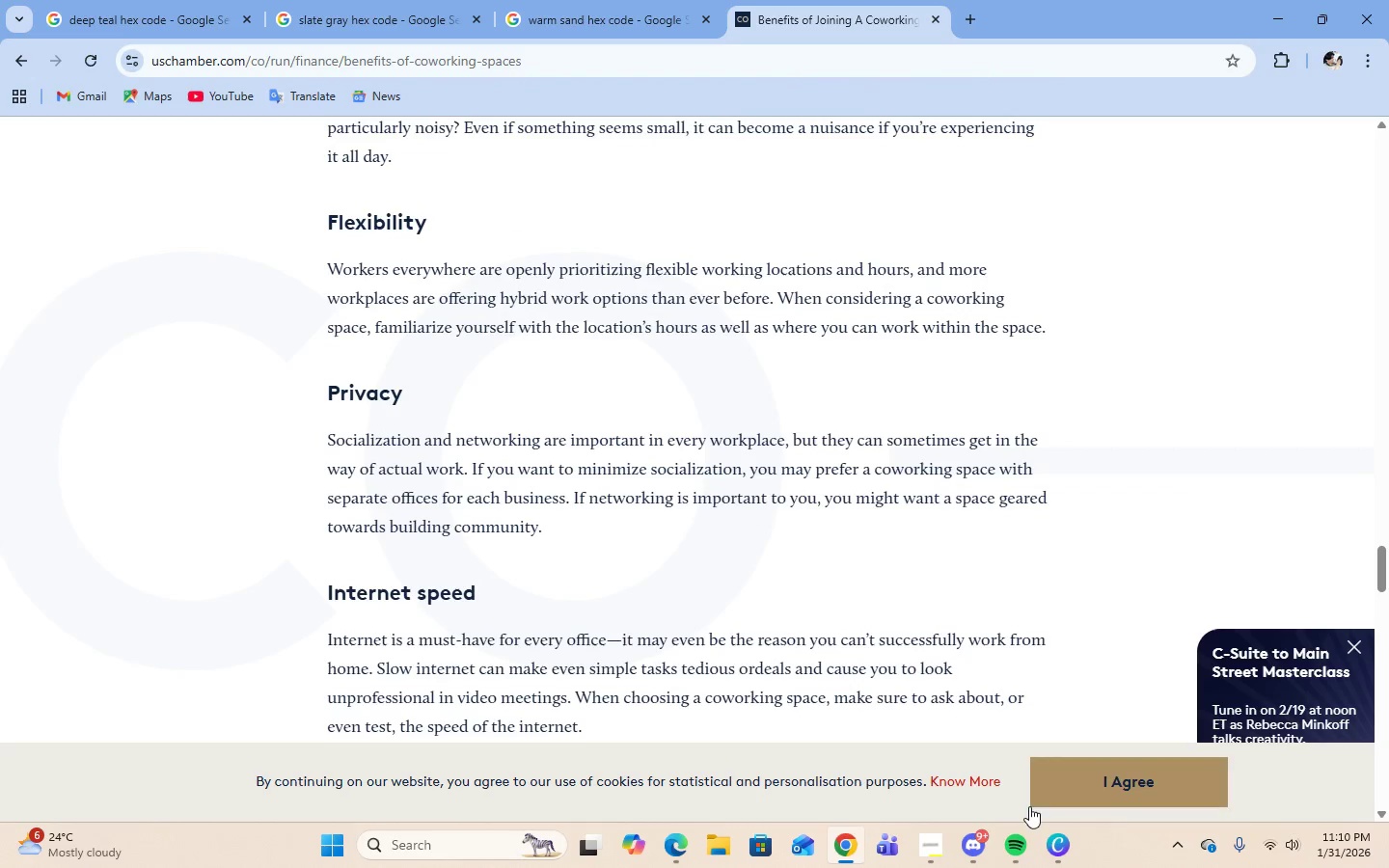 
left_click([1053, 854])
 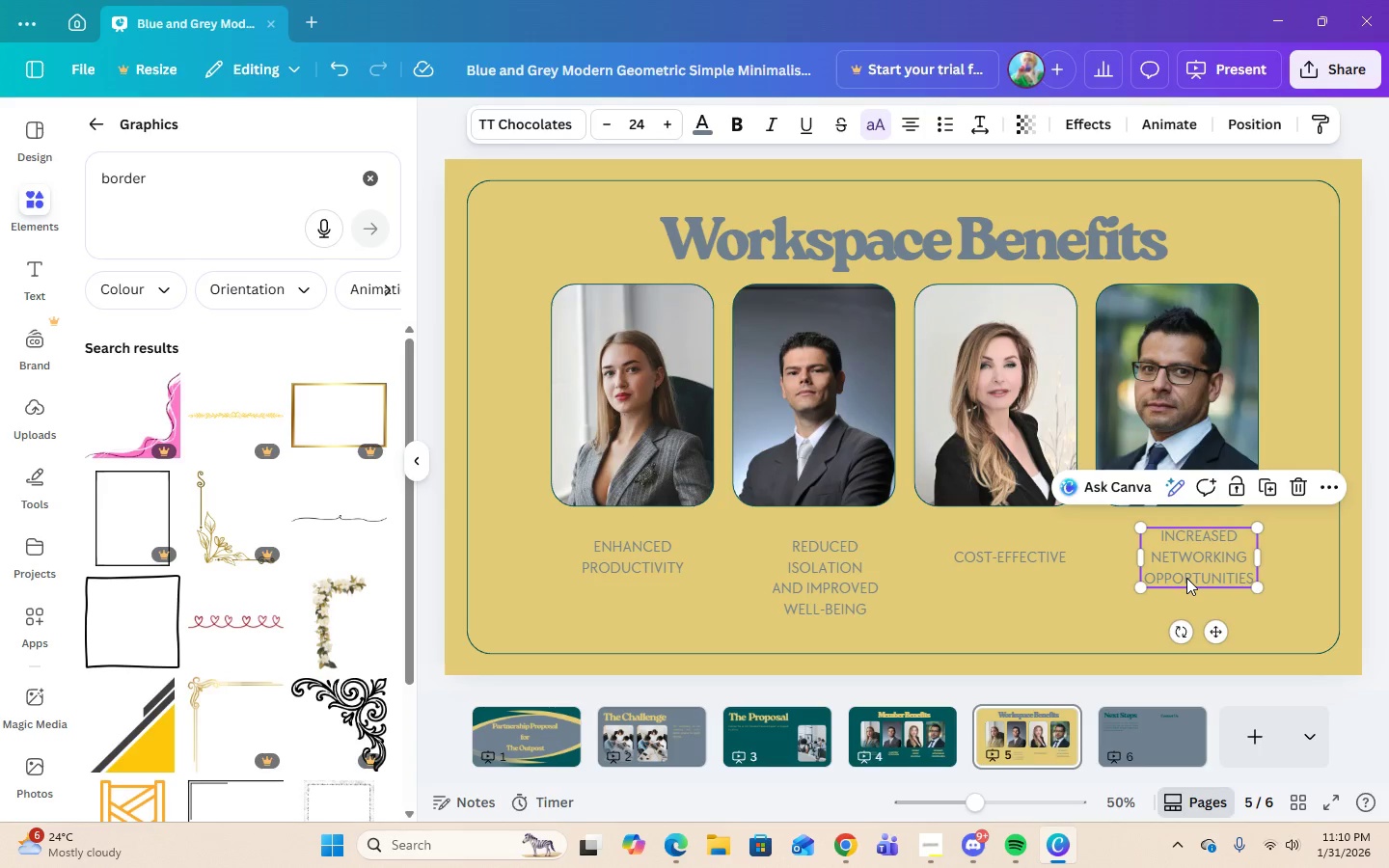 
double_click([1190, 575])
 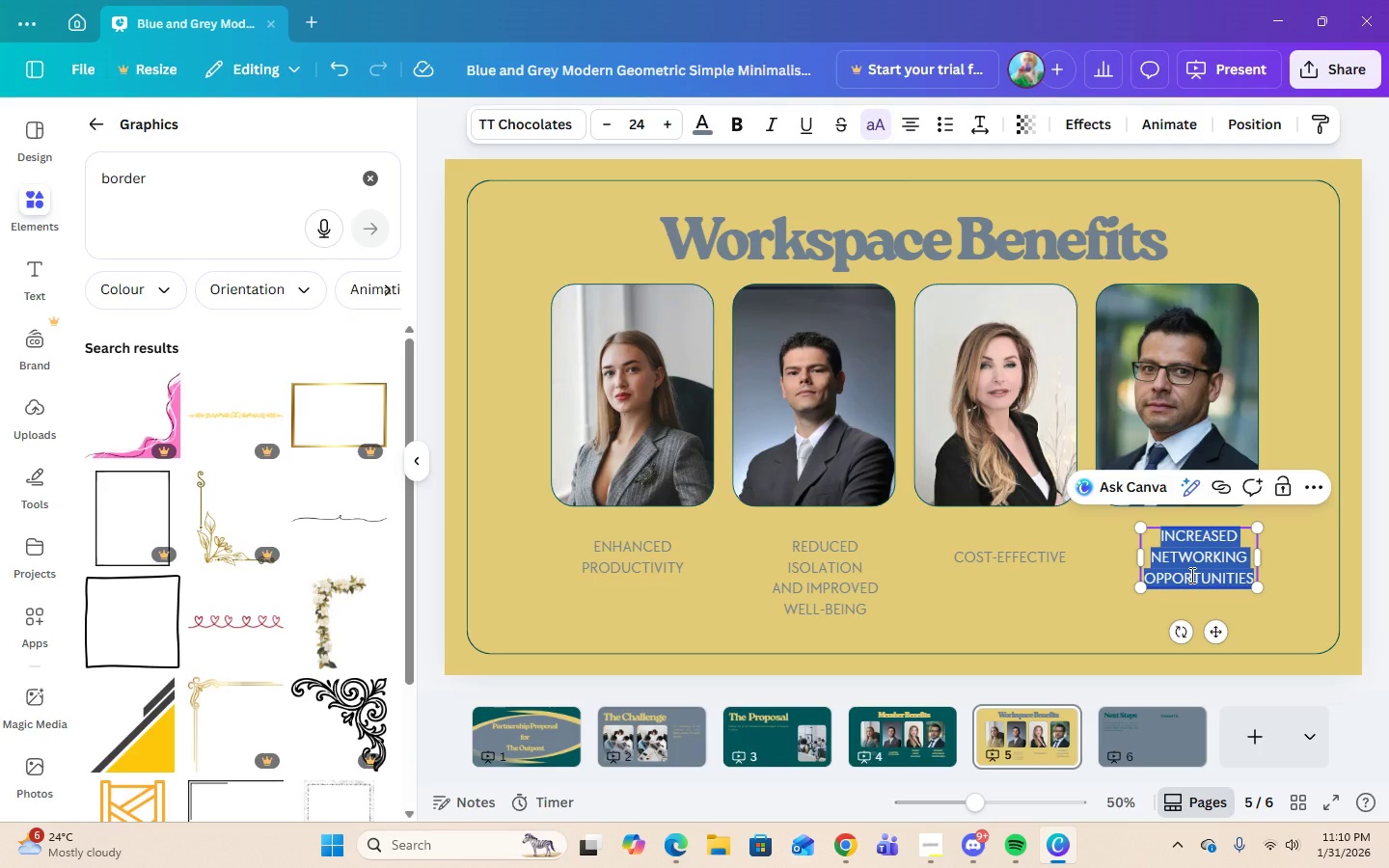 
type(PROVA)
key(Backspace)
key(Backspace)
key(Backspace)
type(IVACY)
 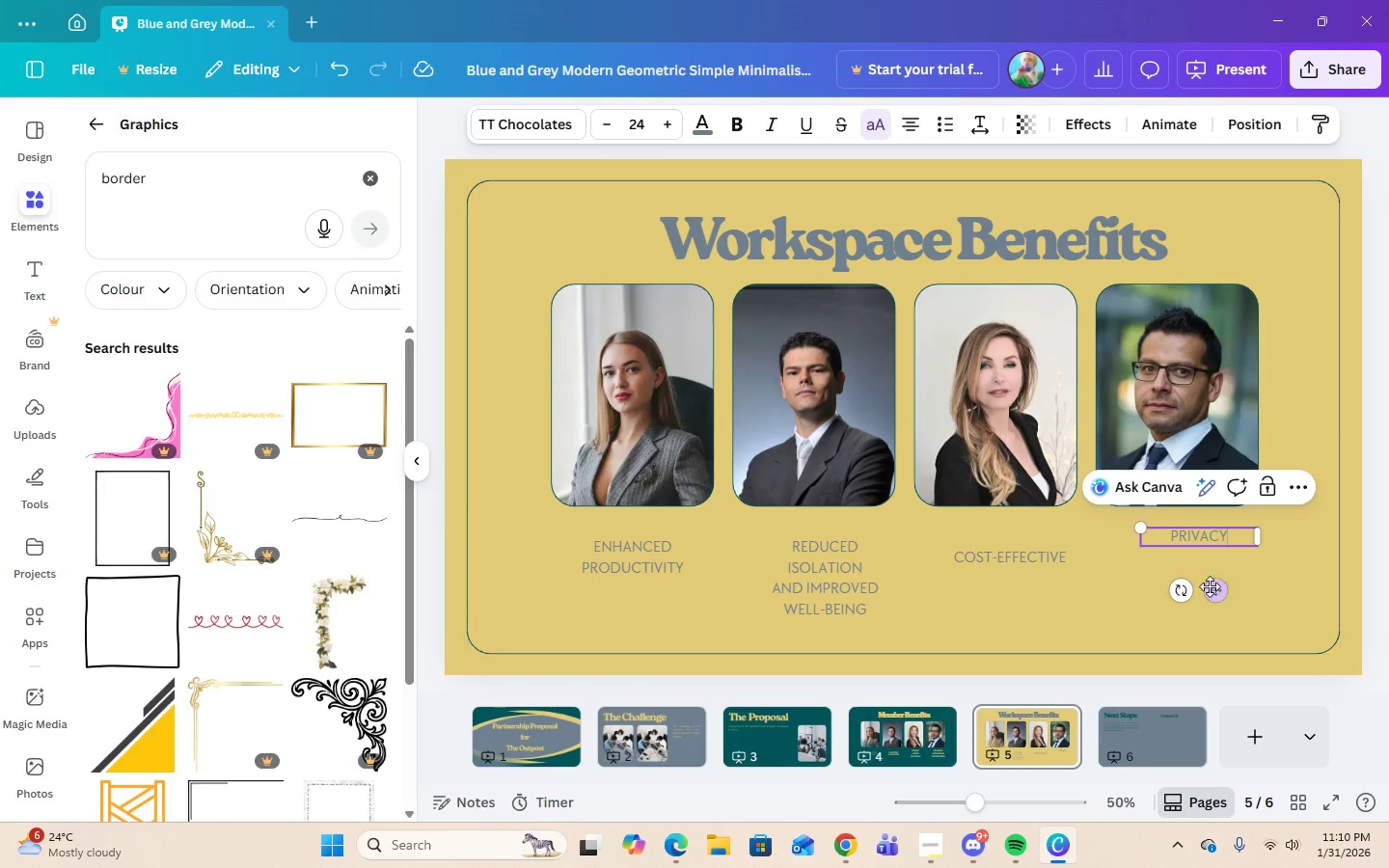 
left_click_drag(start_coordinate=[1213, 596], to_coordinate=[1197, 617])
 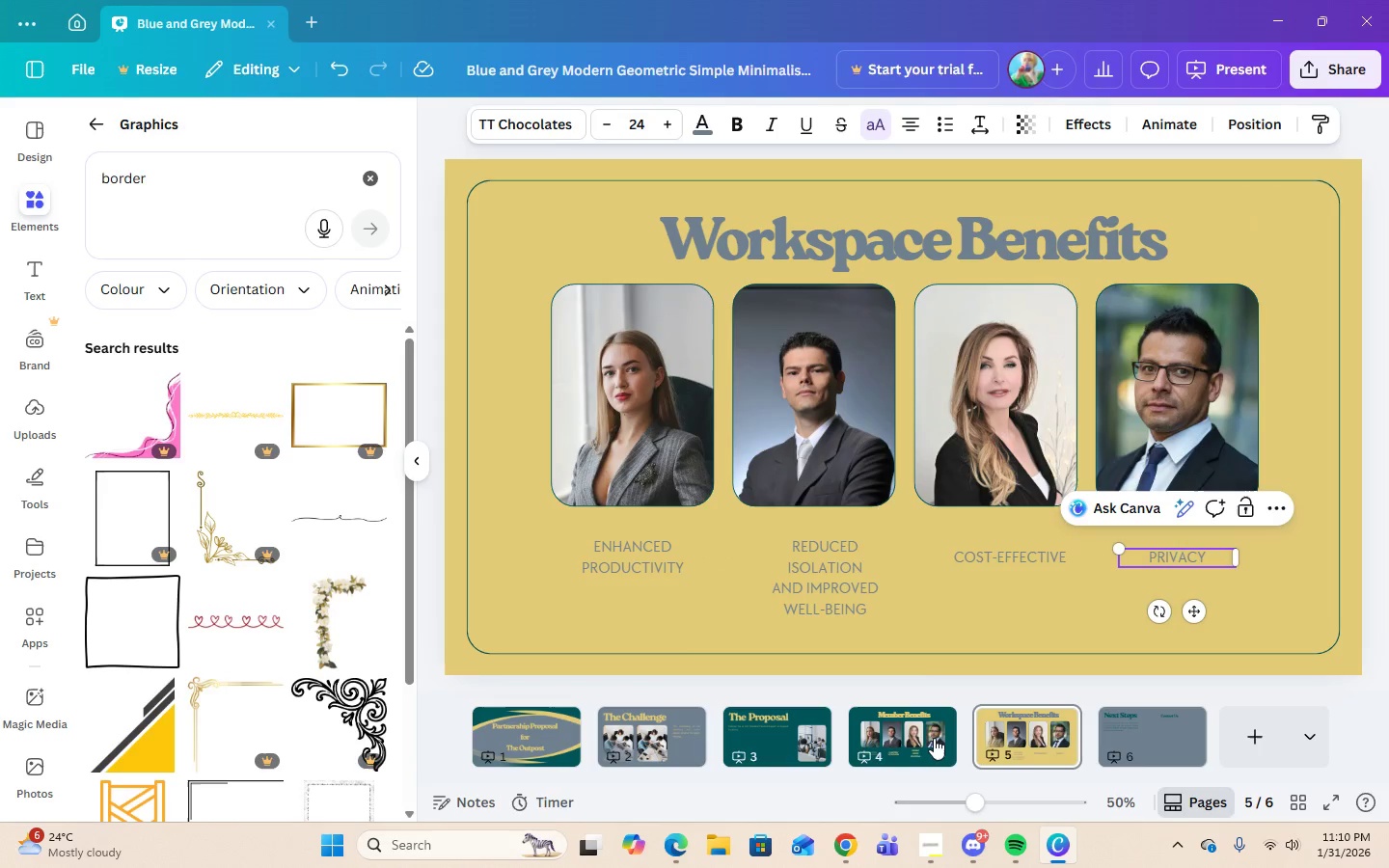 
left_click([934, 738])
 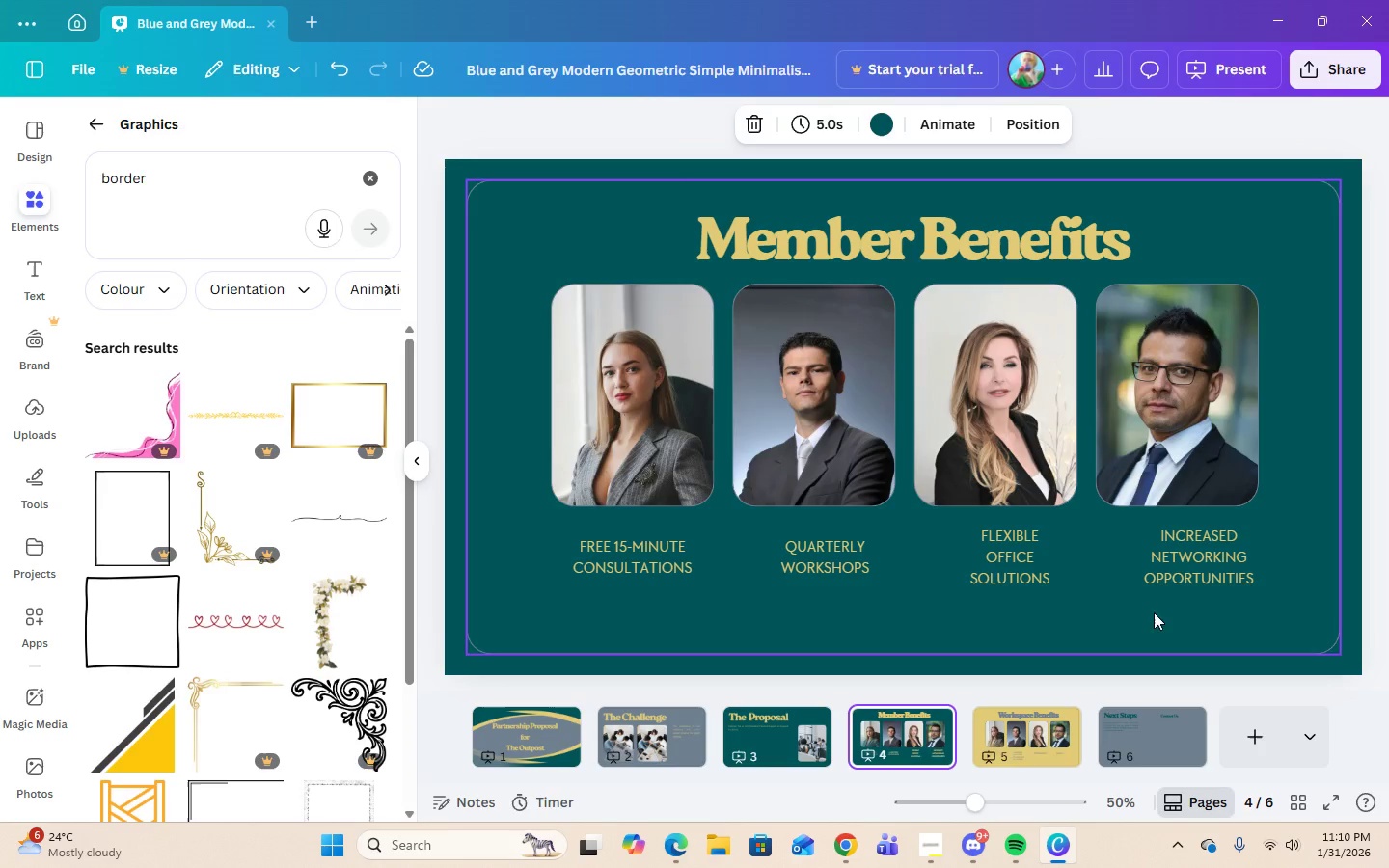 
left_click([1180, 557])
 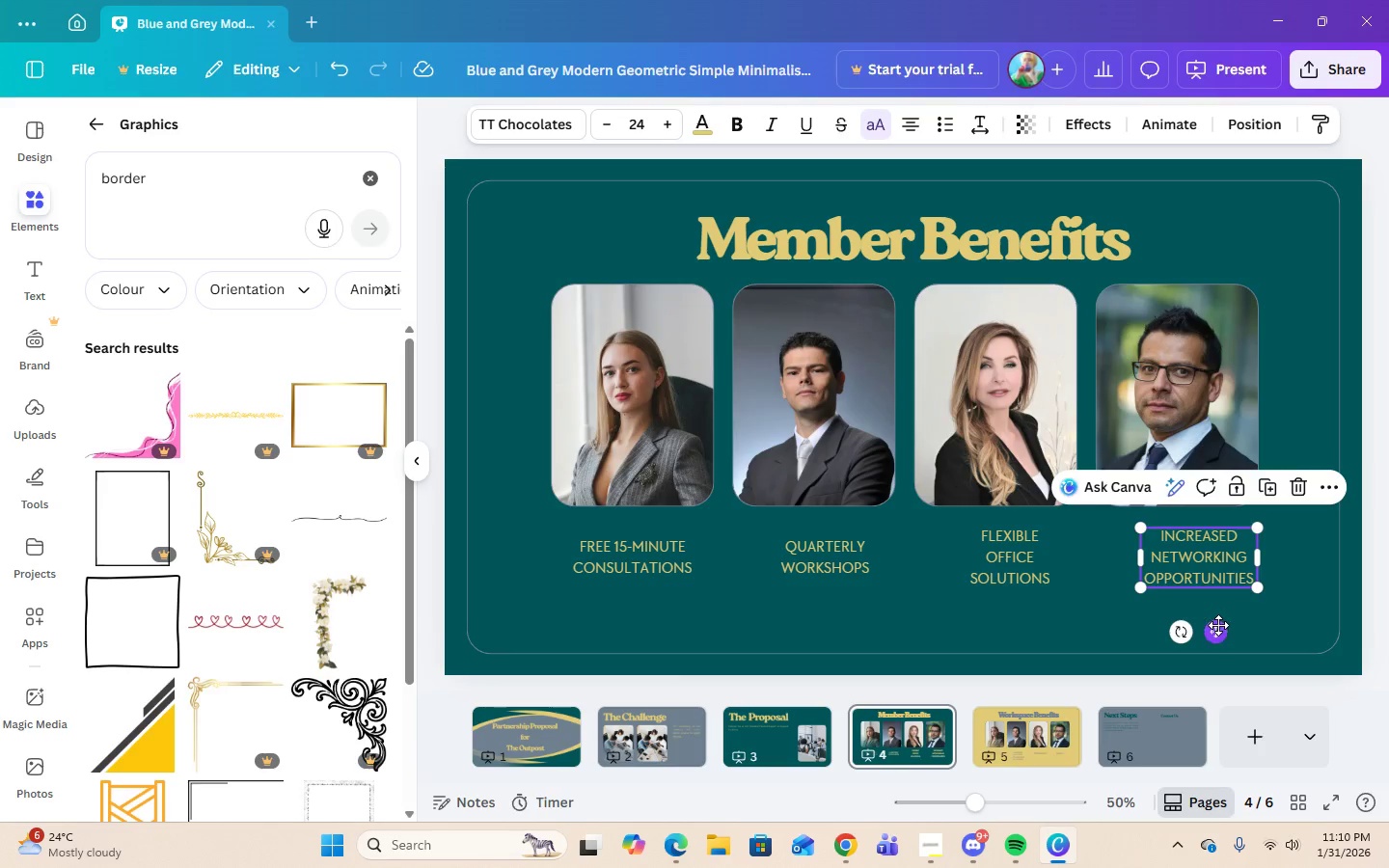 
left_click_drag(start_coordinate=[1218, 625], to_coordinate=[1199, 625])
 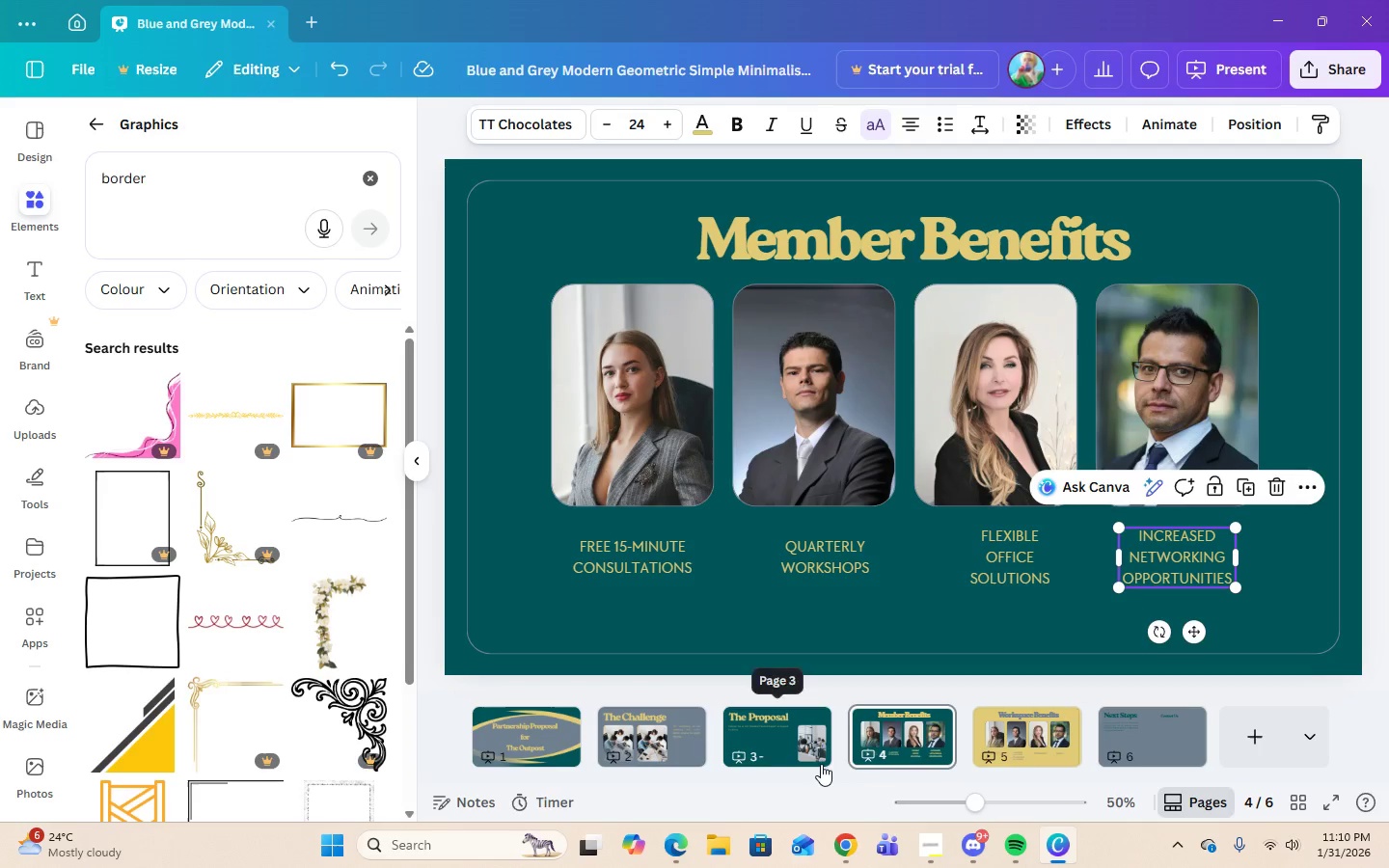 
left_click([918, 742])
 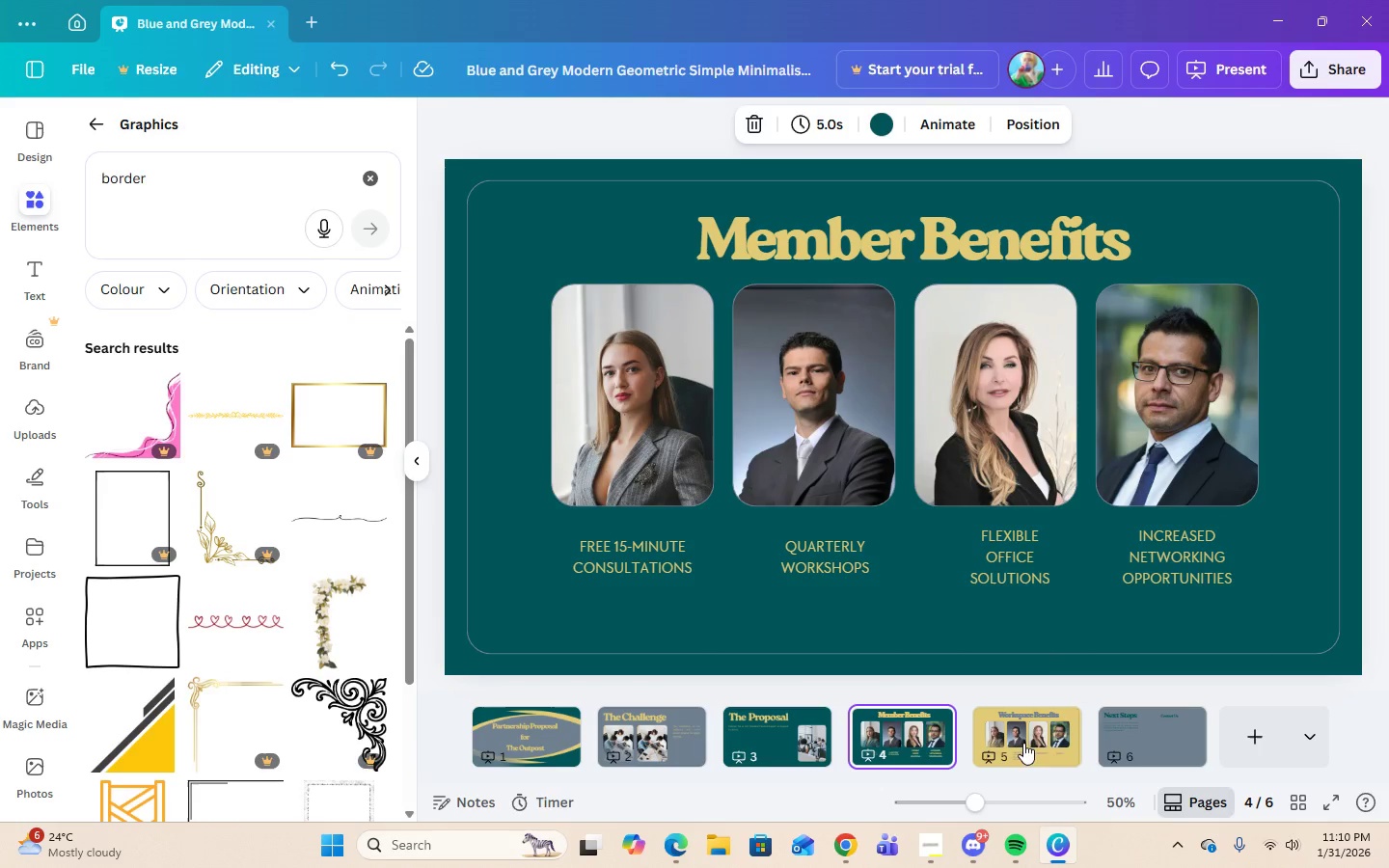 
left_click([1039, 743])
 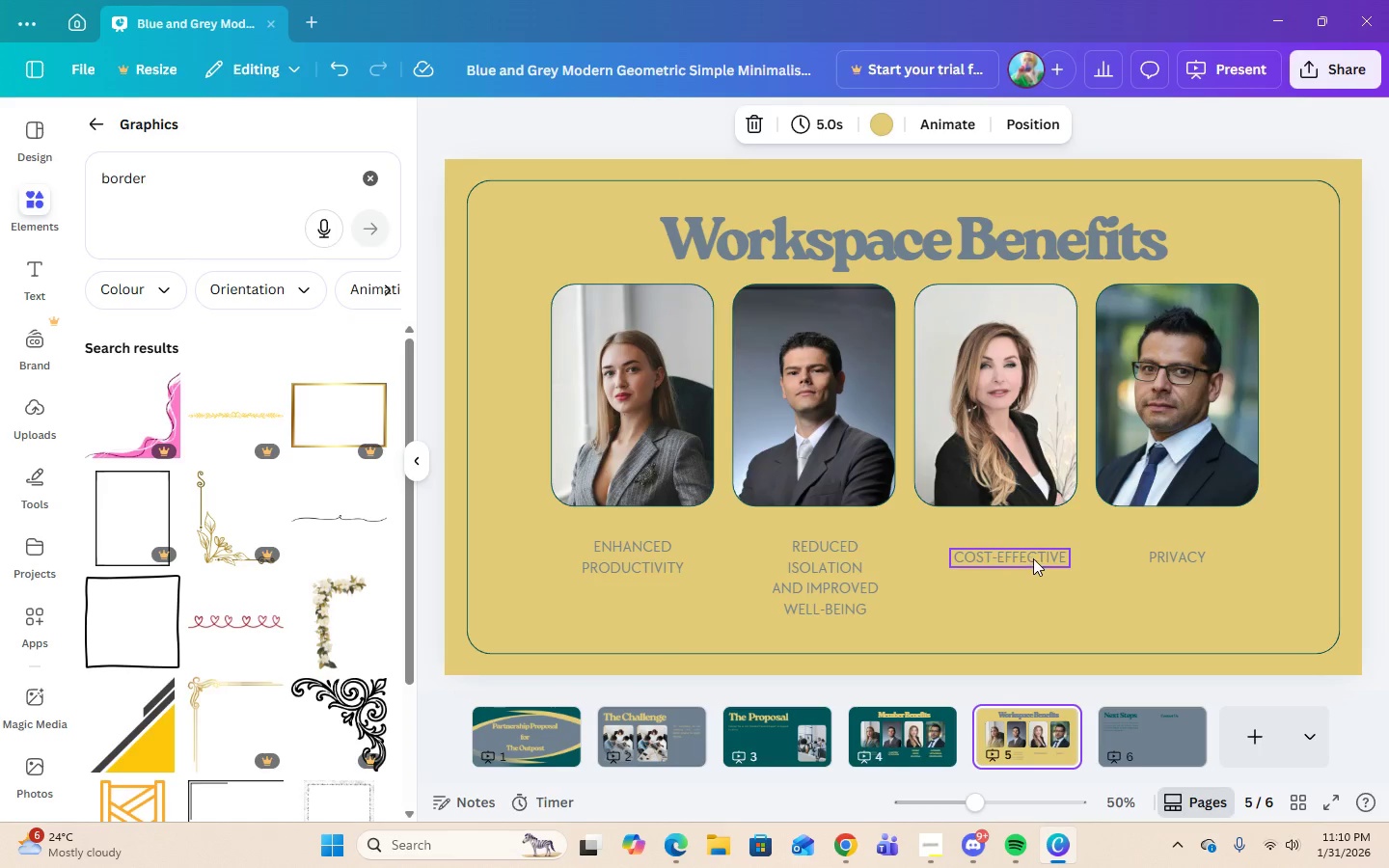 
left_click([932, 730])
 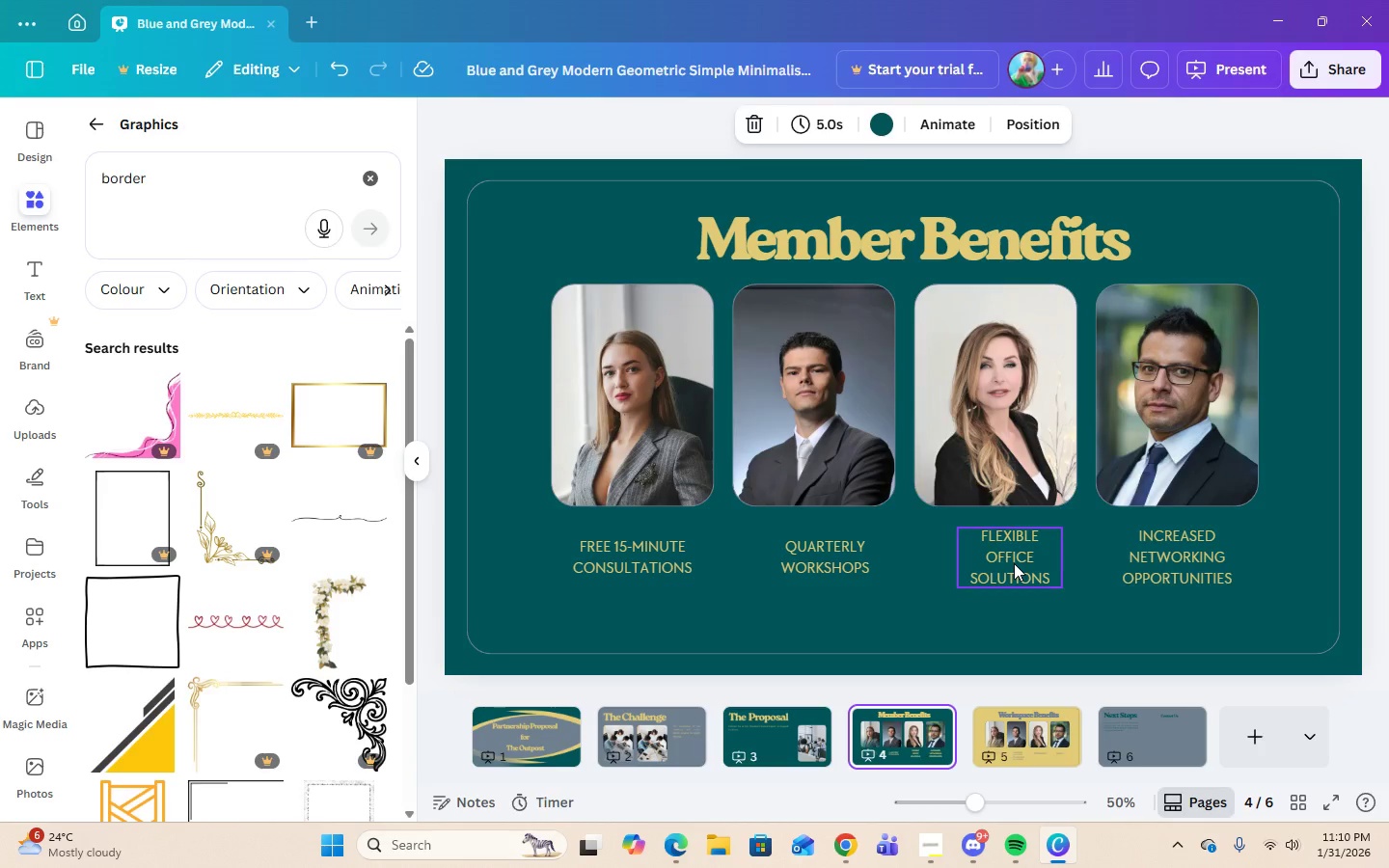 
double_click([1014, 563])
 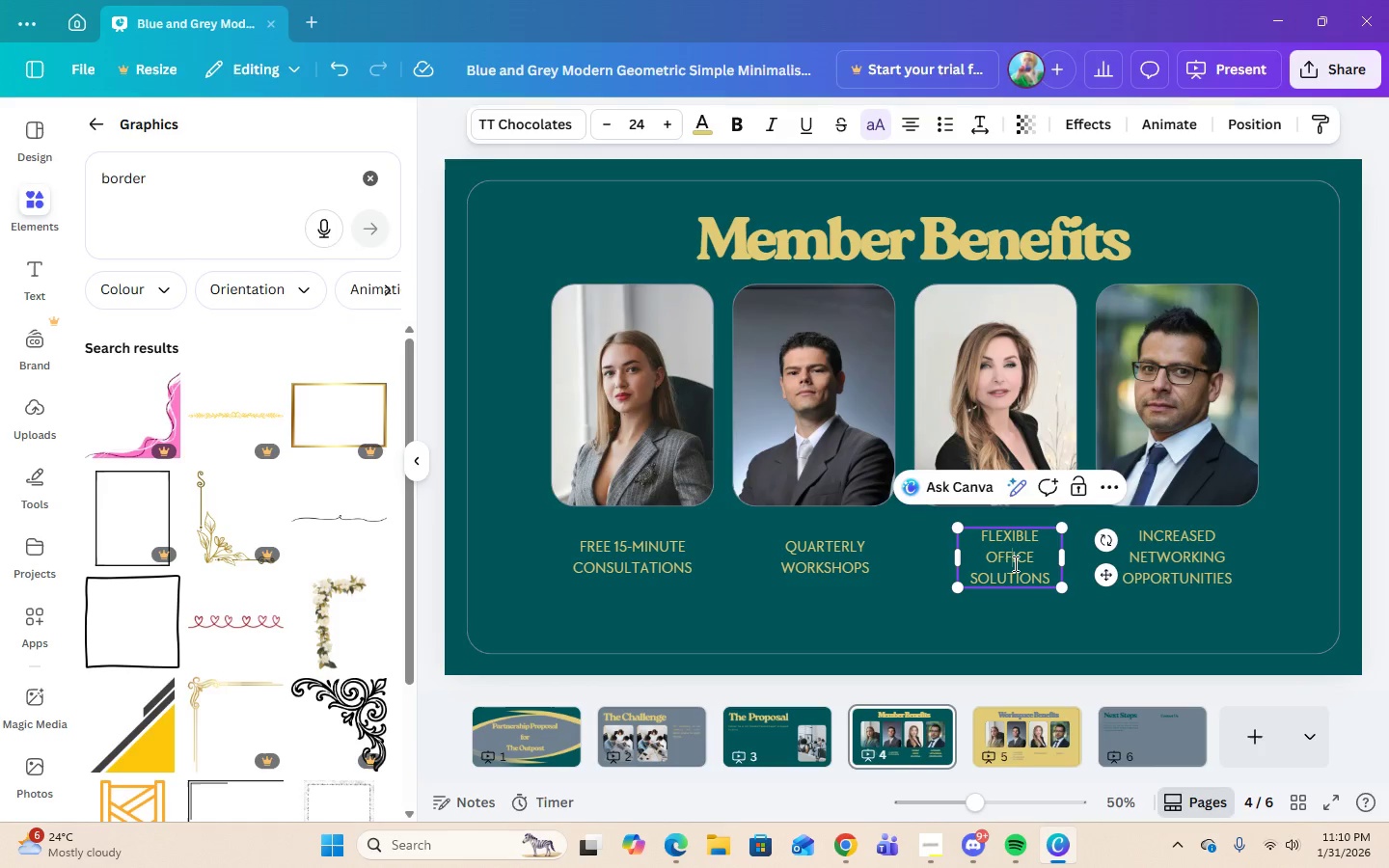 
triple_click([1014, 563])
 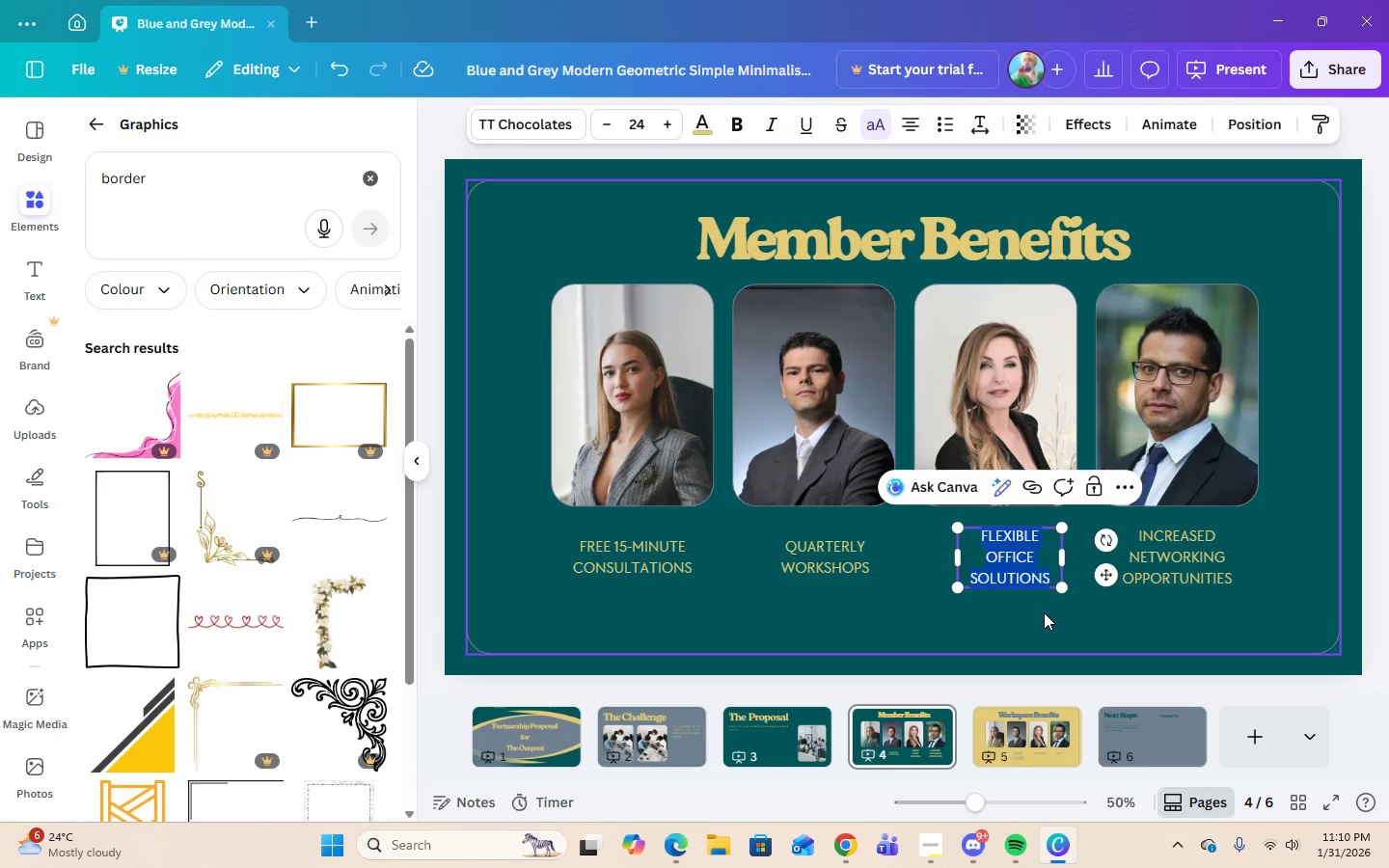 
type(COST-EFFECTIVE)
 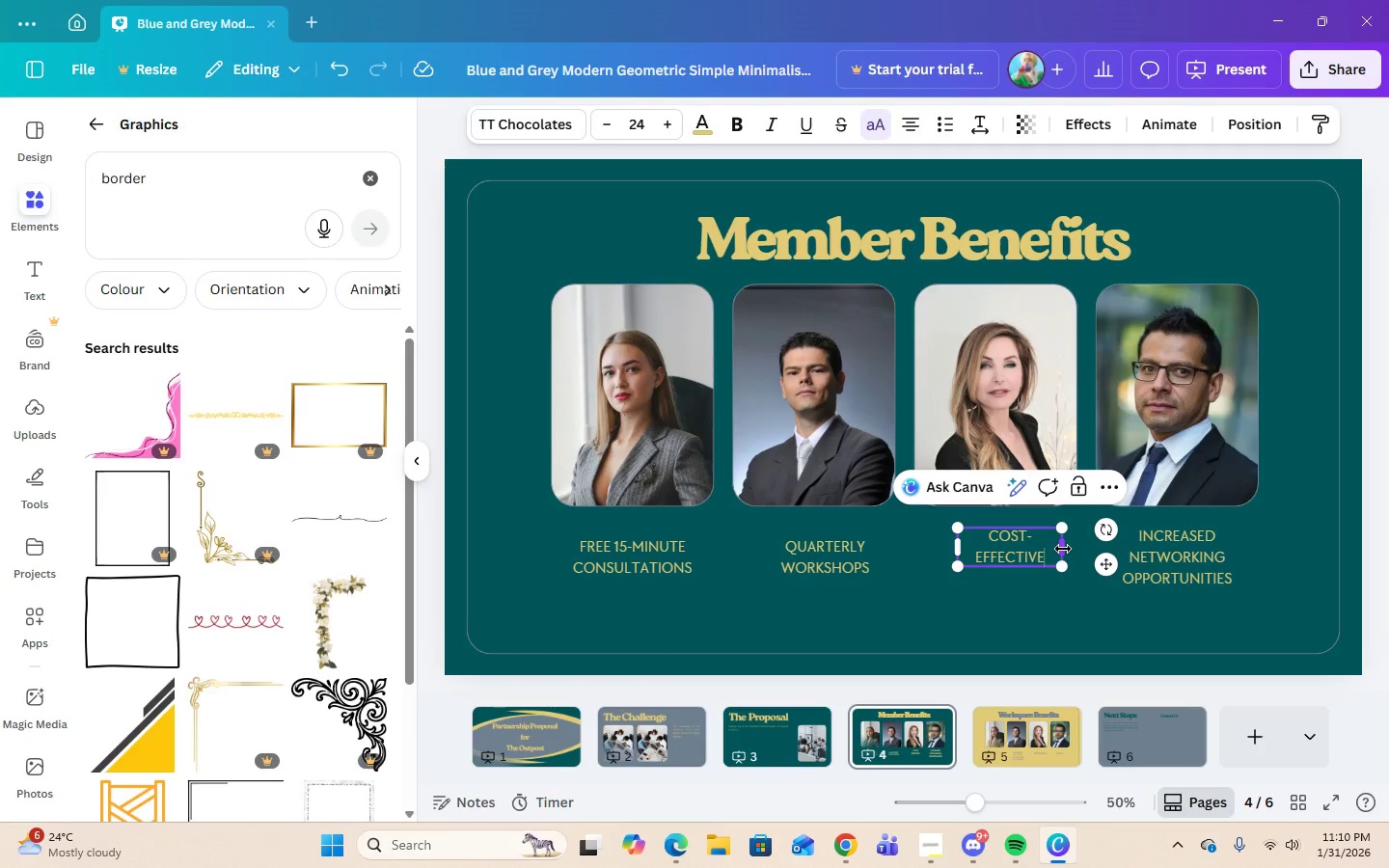 
left_click_drag(start_coordinate=[1063, 549], to_coordinate=[1071, 549])
 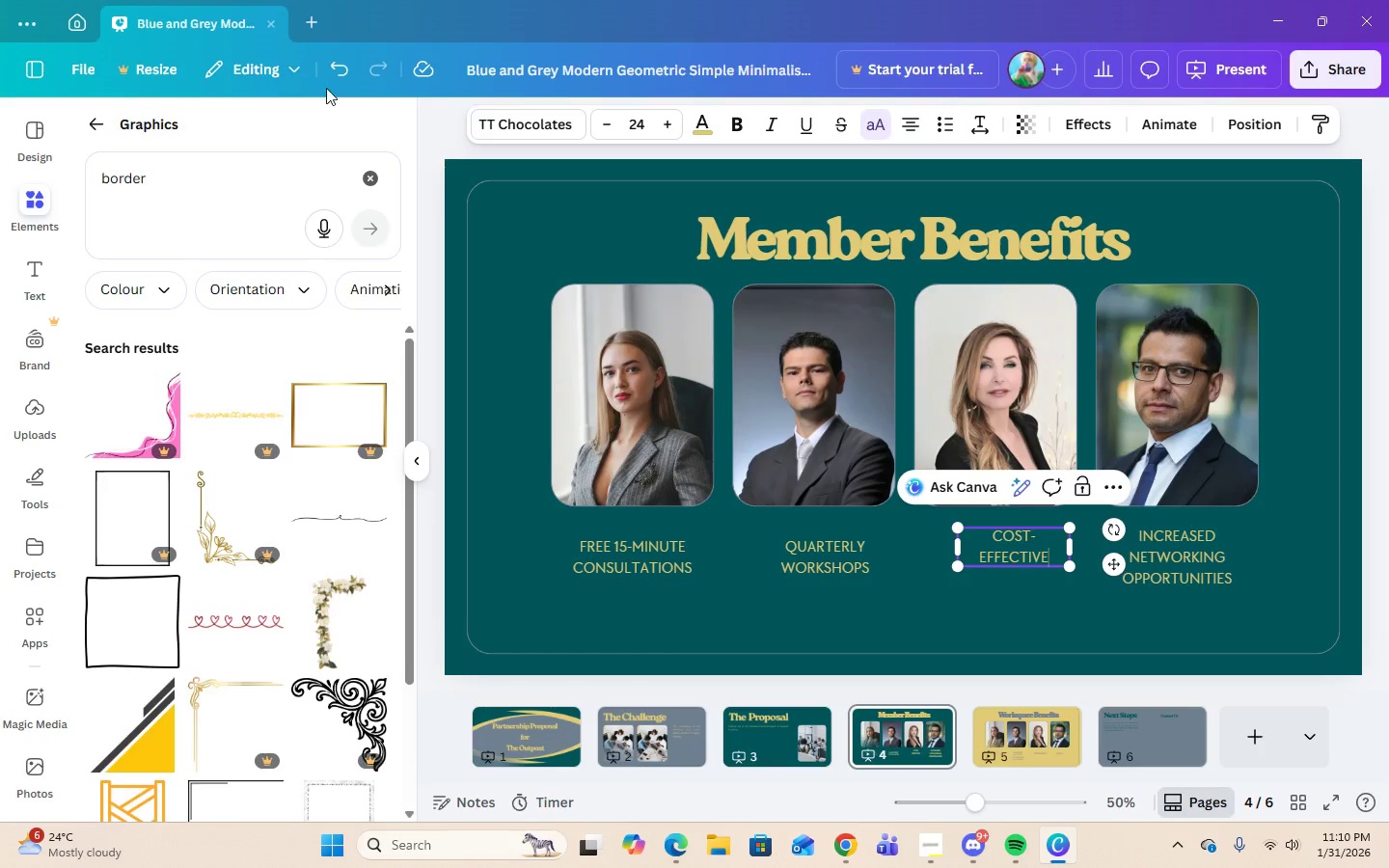 
left_click([330, 78])
 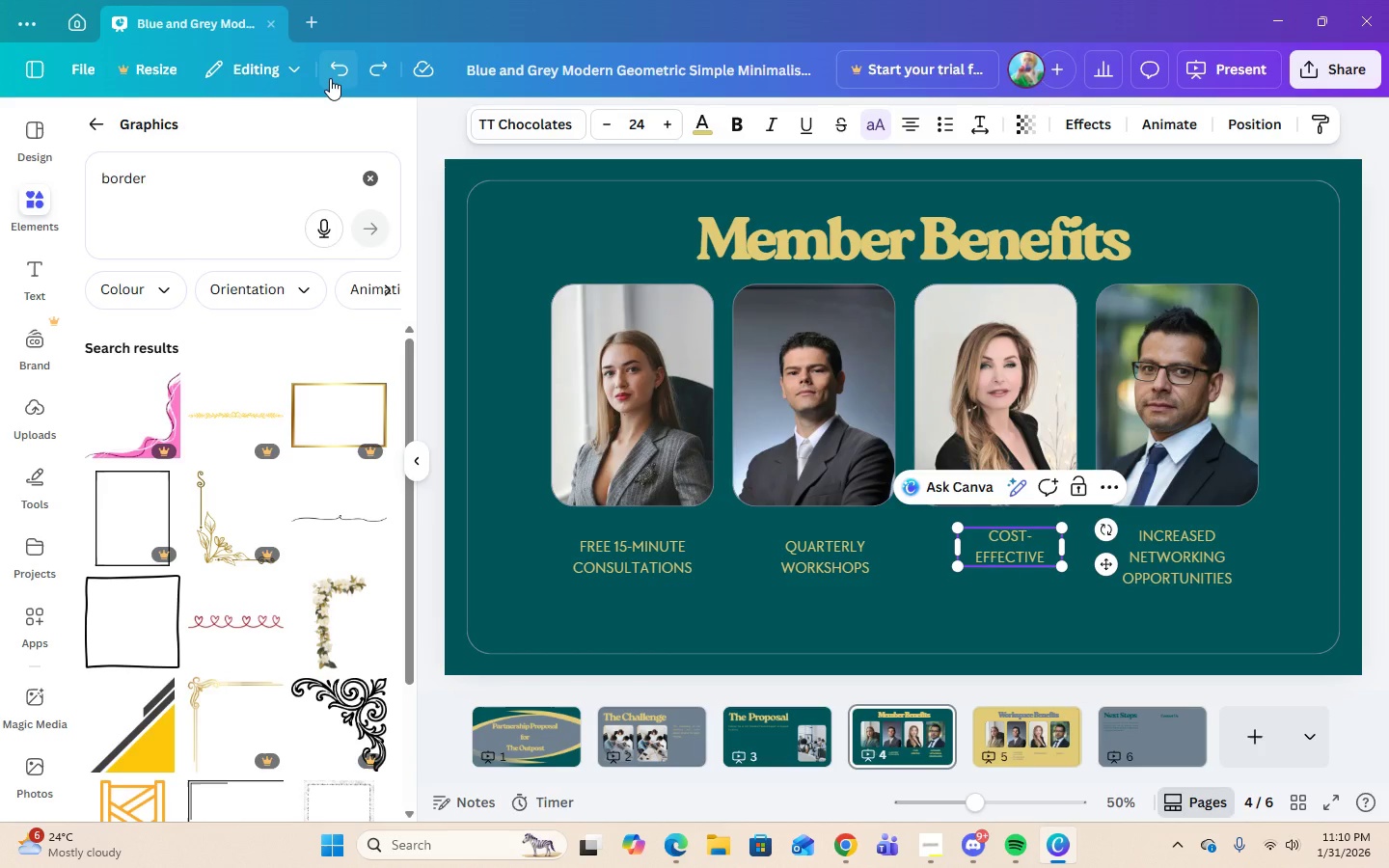 
left_click([330, 78])
 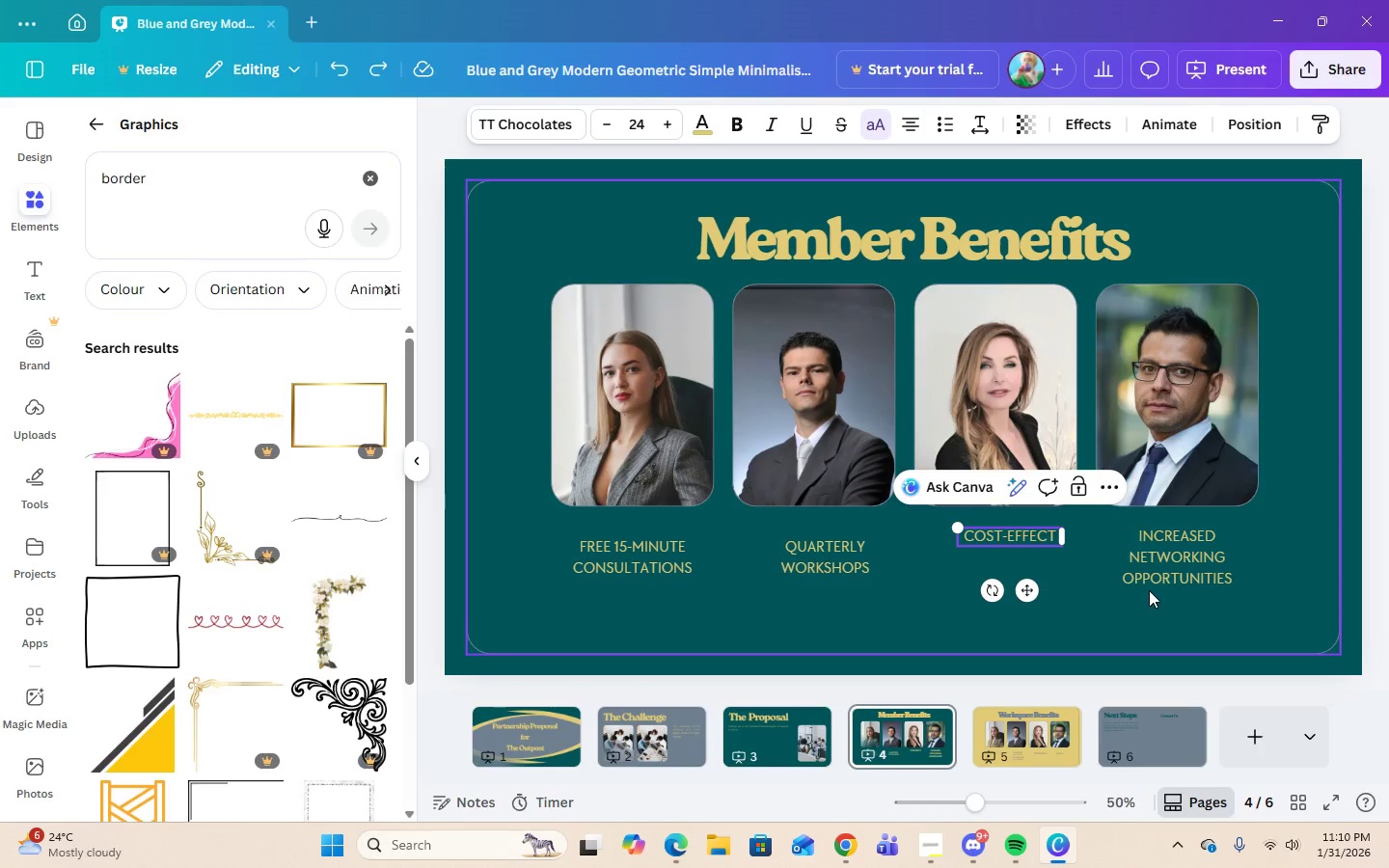 
type(IVE)
 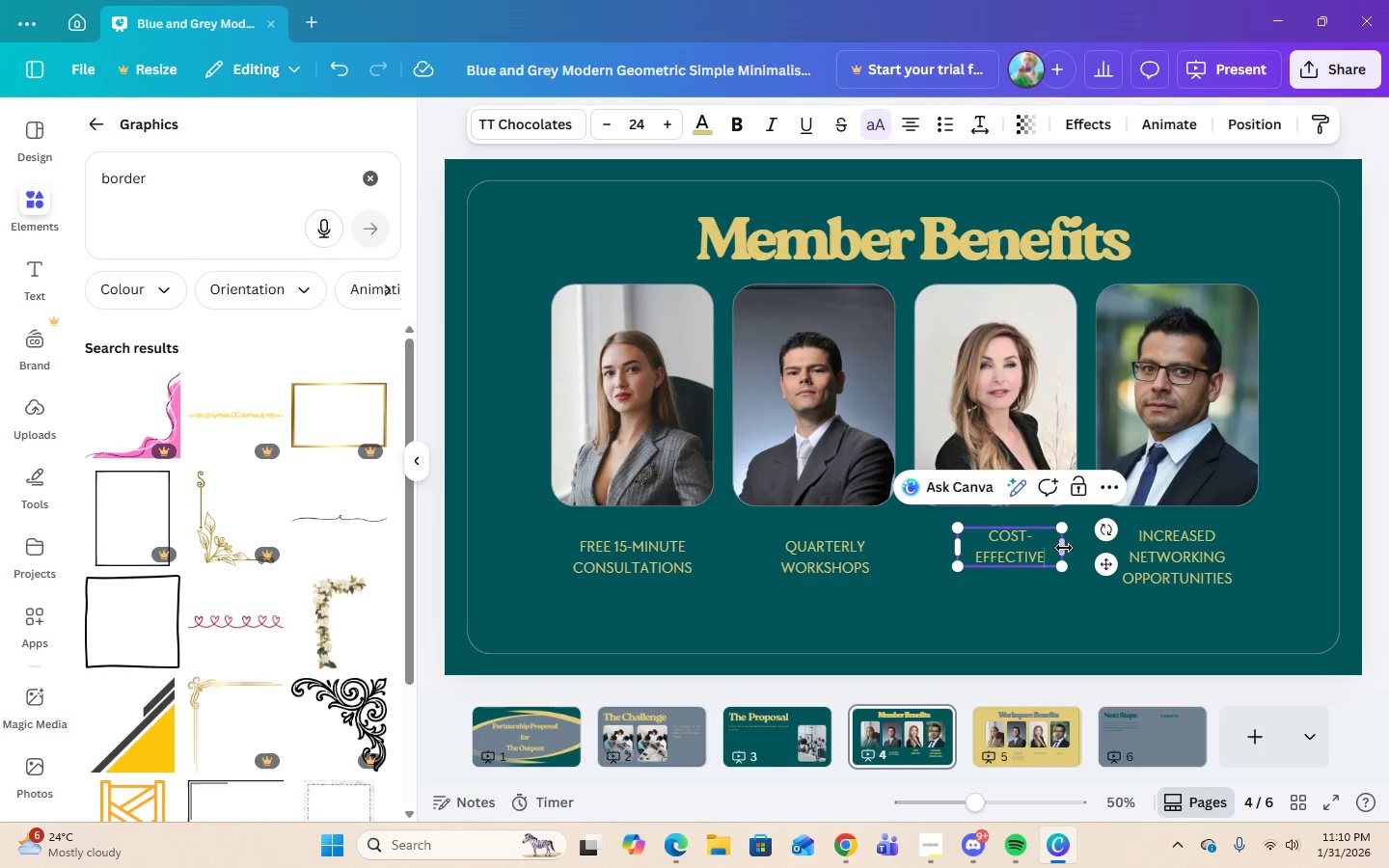 
left_click_drag(start_coordinate=[1064, 548], to_coordinate=[1076, 553])
 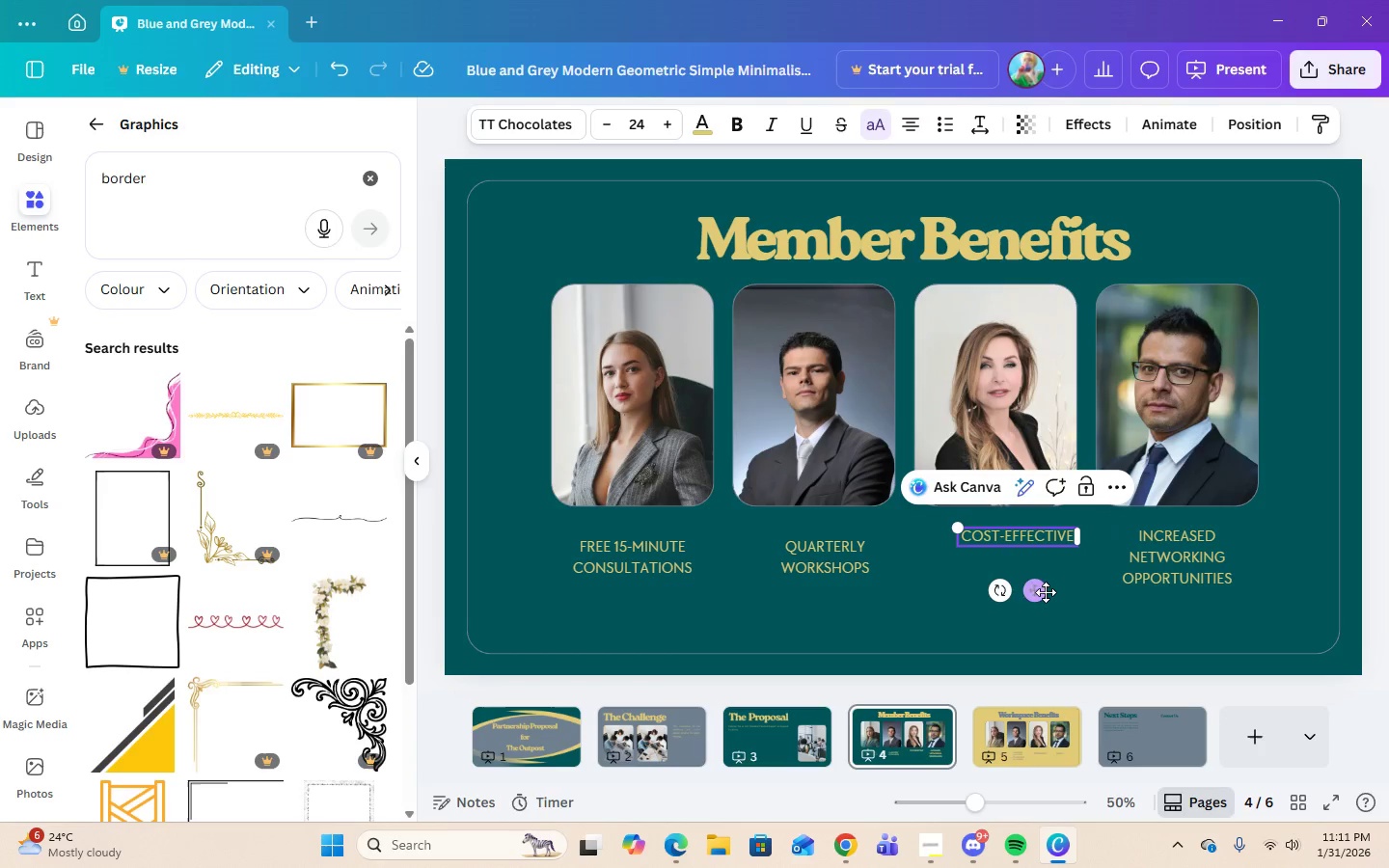 
left_click_drag(start_coordinate=[1045, 592], to_coordinate=[1028, 615])
 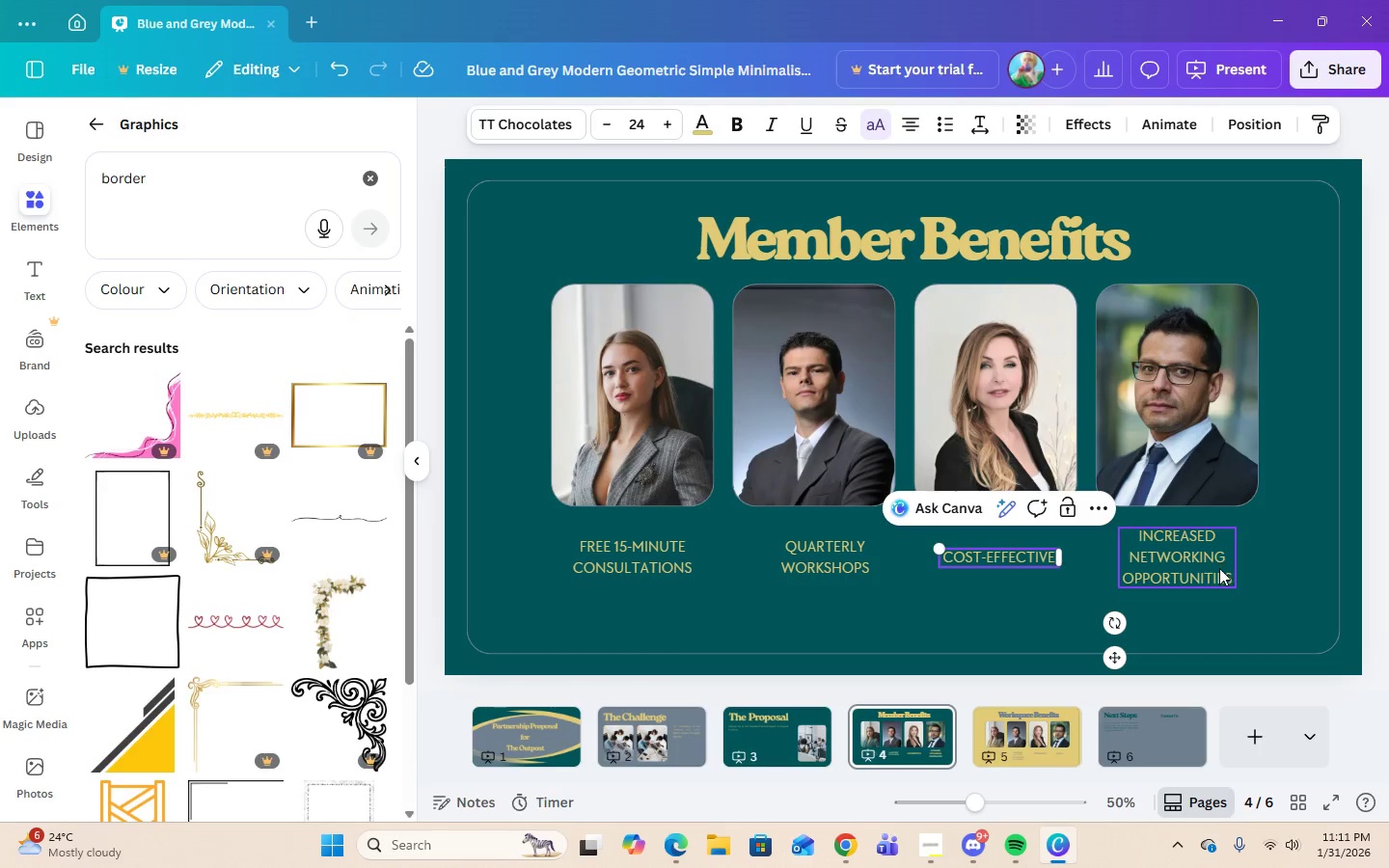 
double_click([1224, 583])
 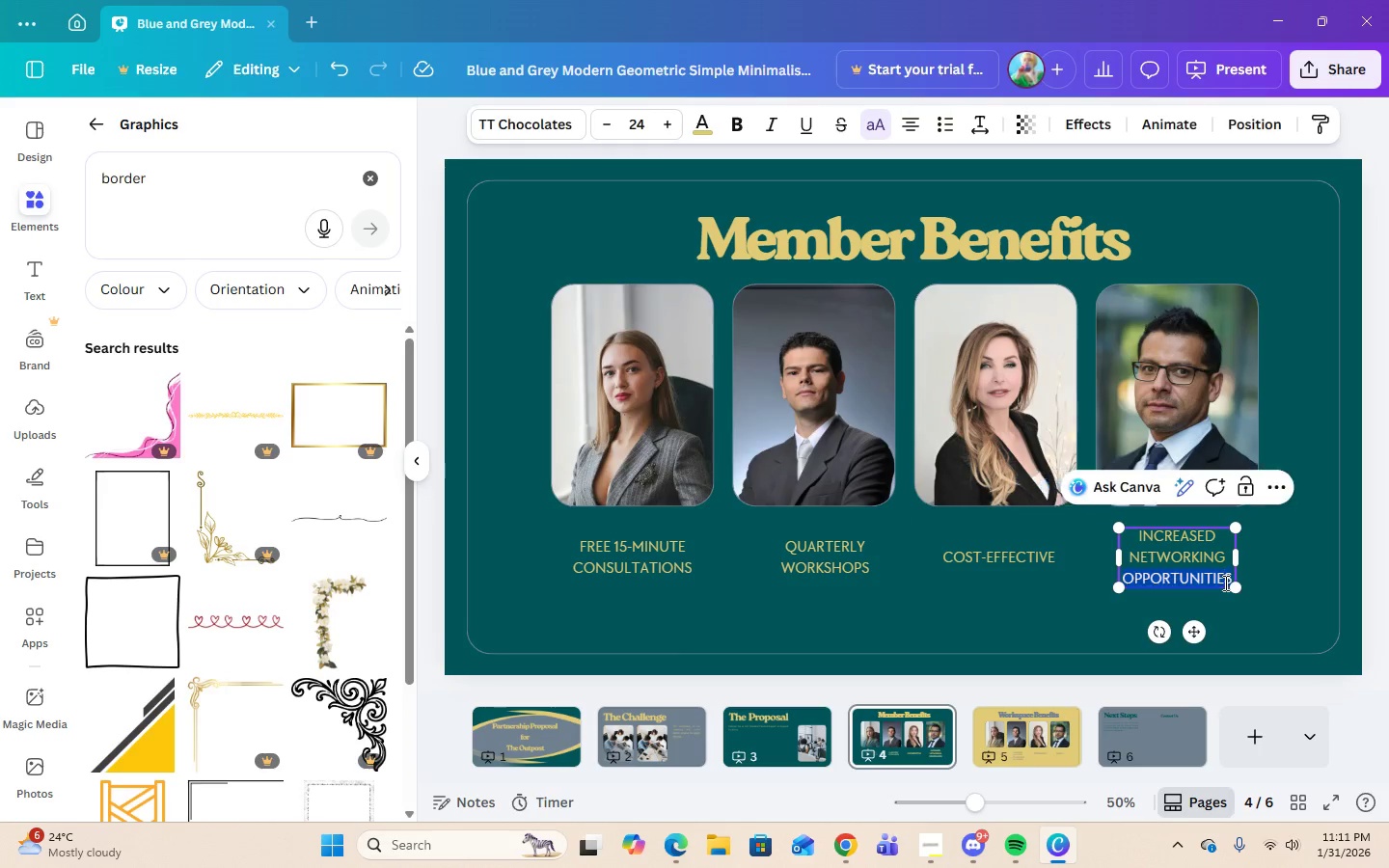 
triple_click([1224, 583])
 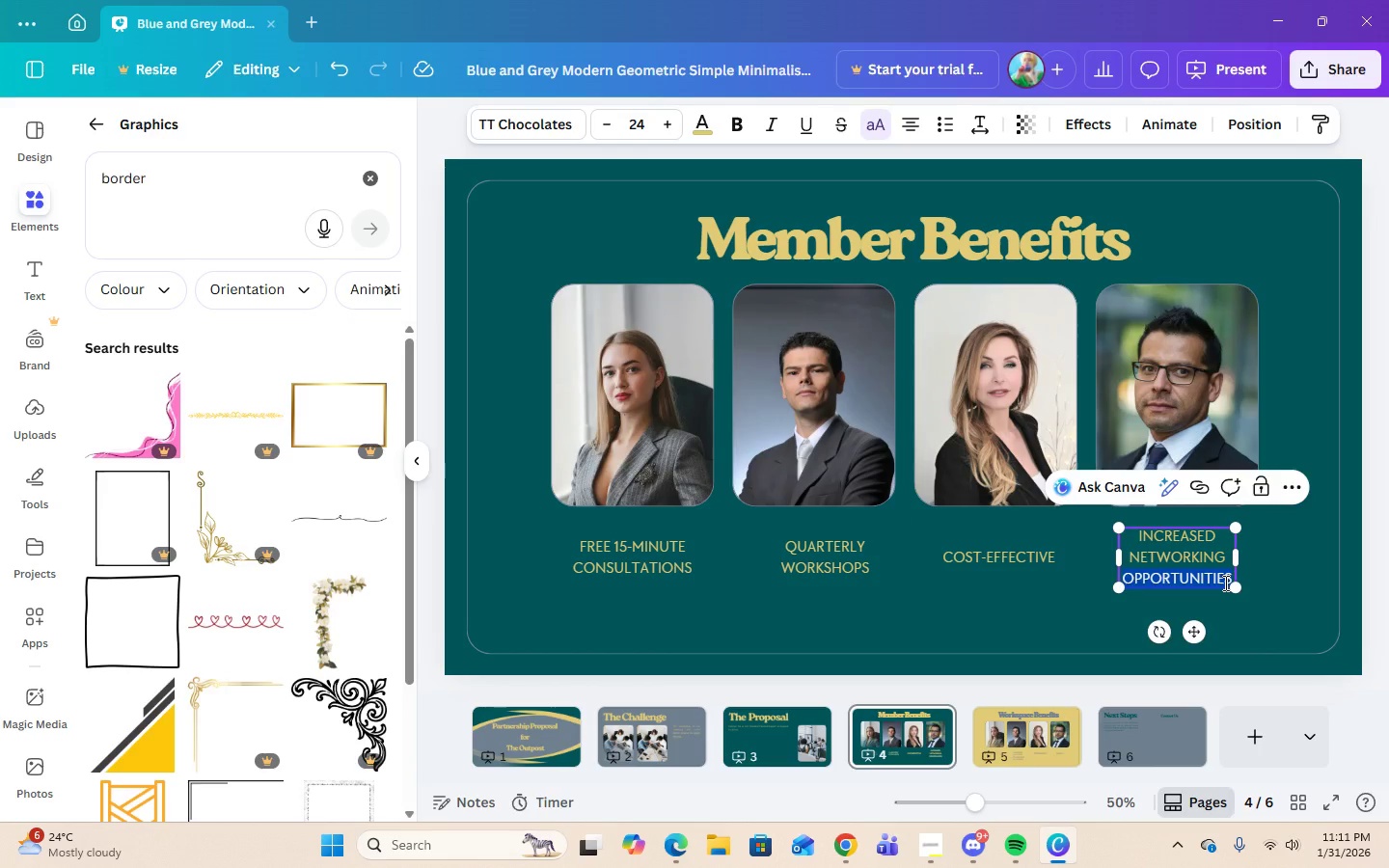 
left_click([1224, 583])
 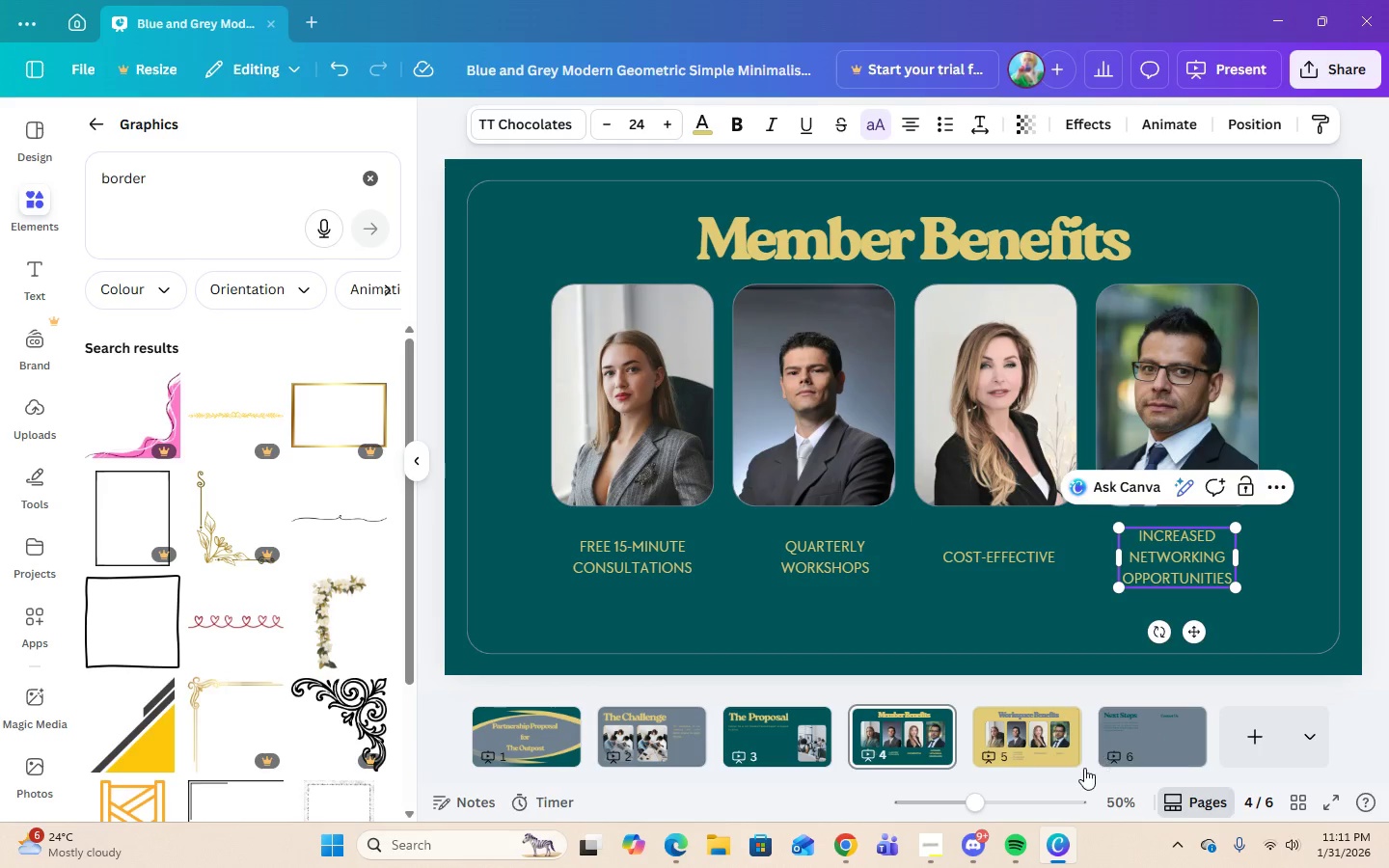 
left_click([1028, 746])
 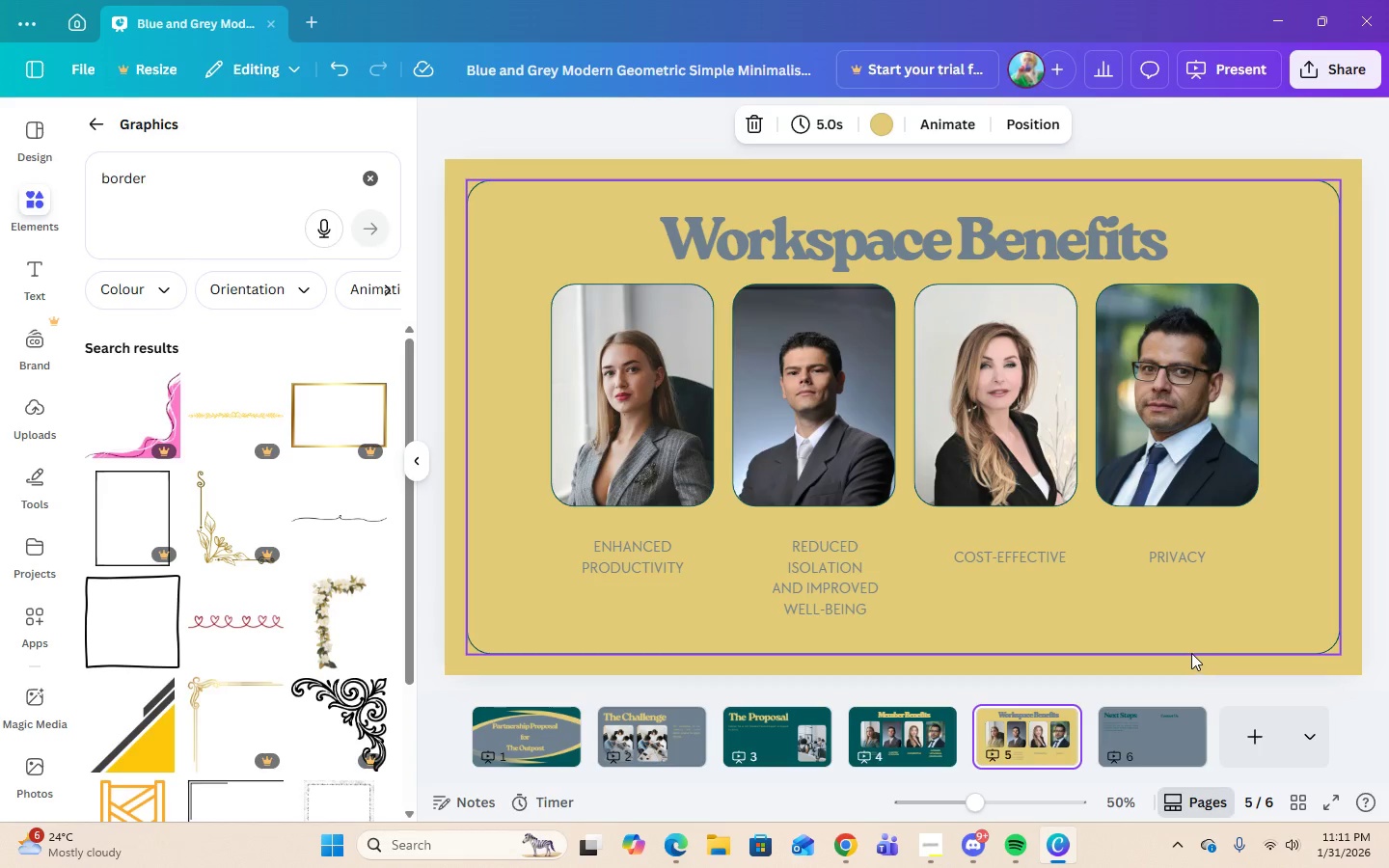 
wait(5.44)
 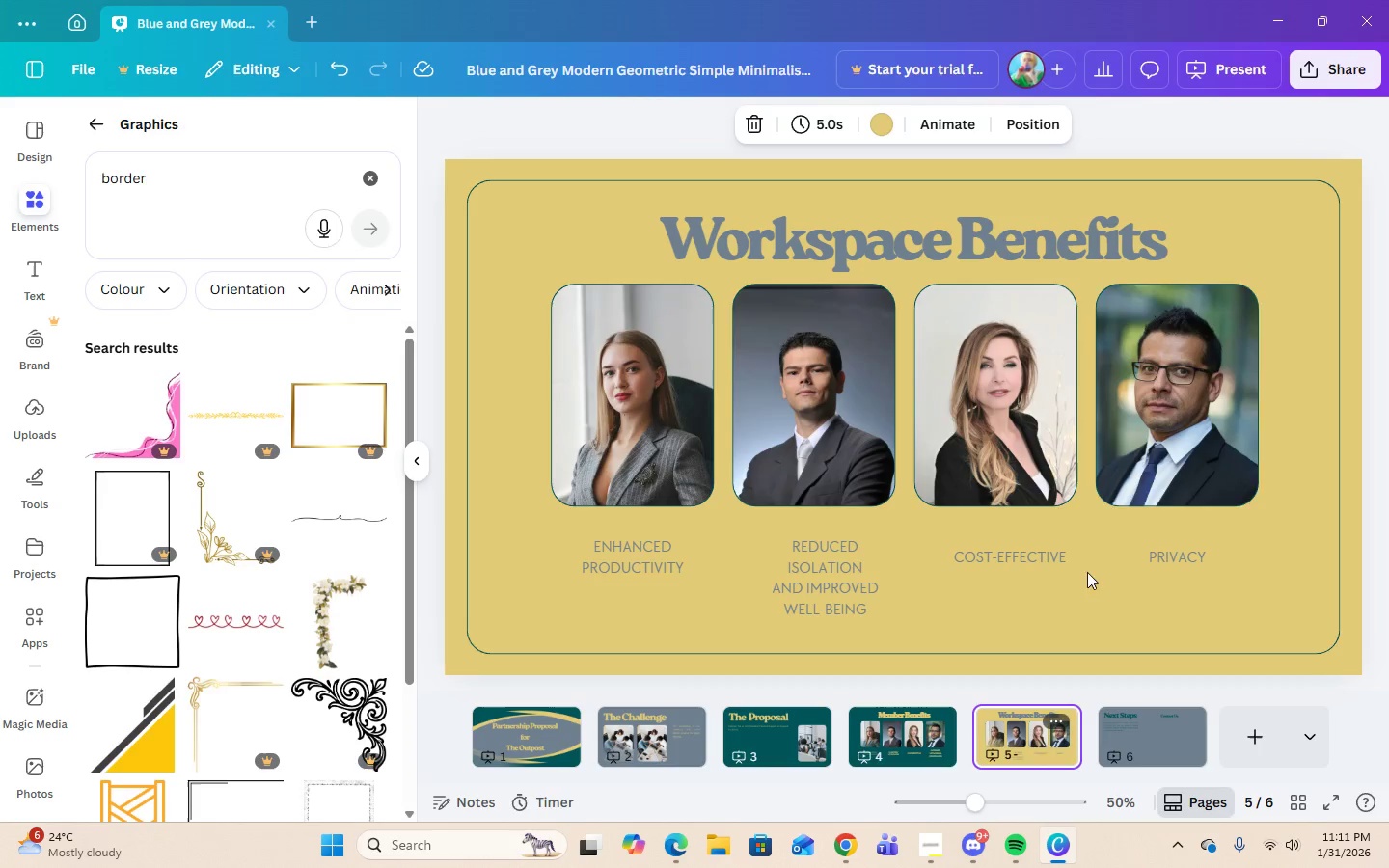 
left_click([808, 733])
 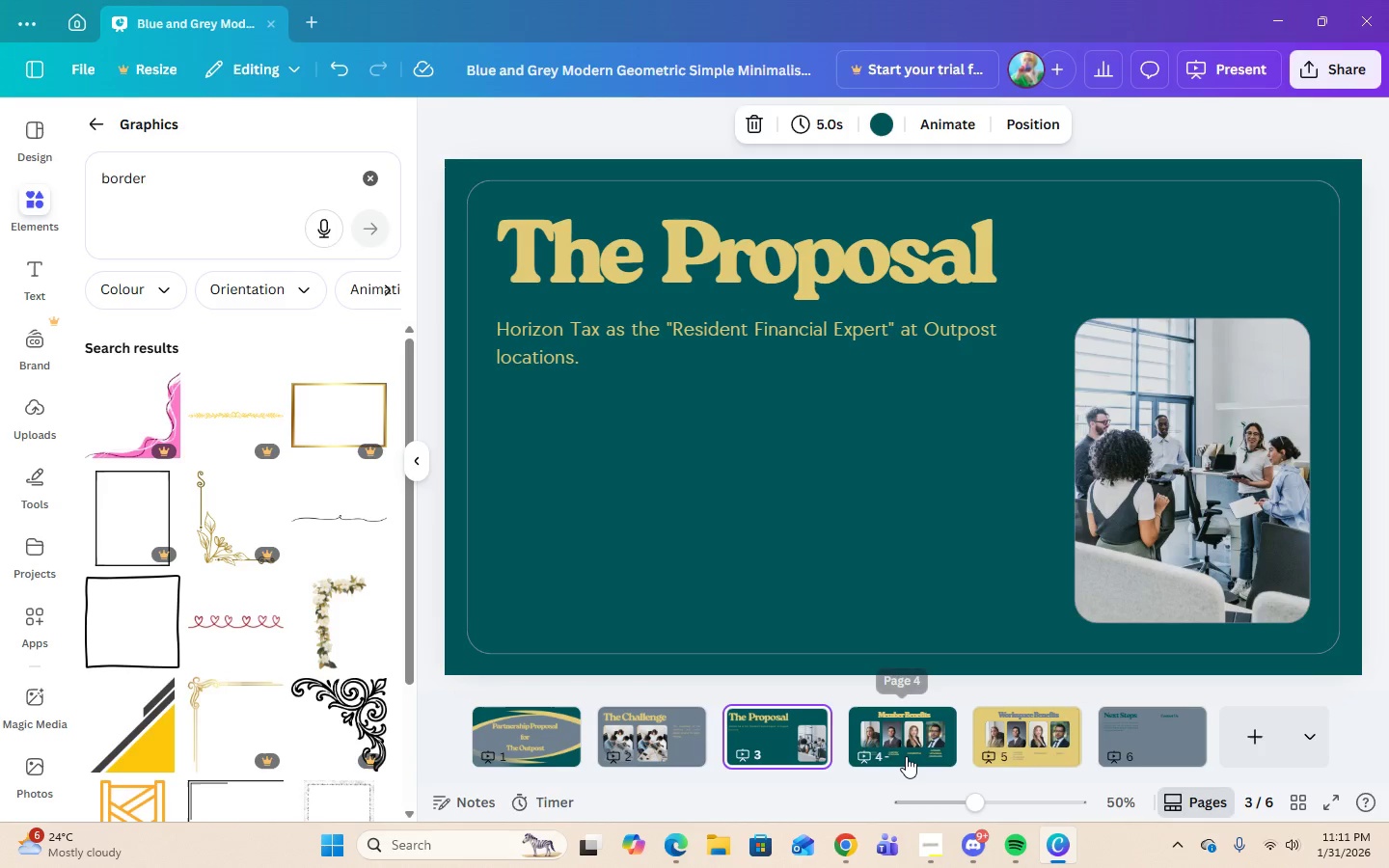 
left_click([907, 756])
 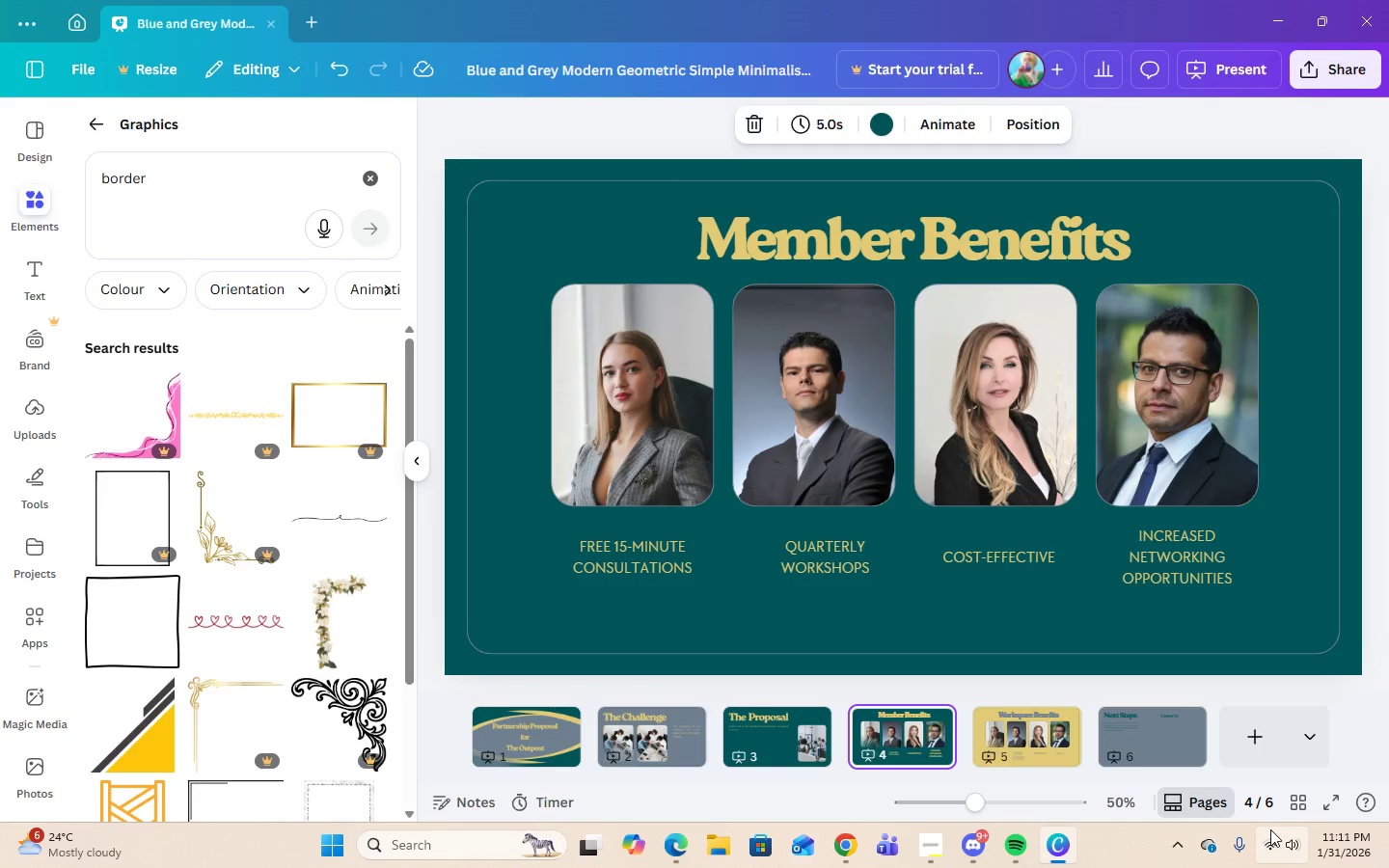 
key(ArrowRight)
 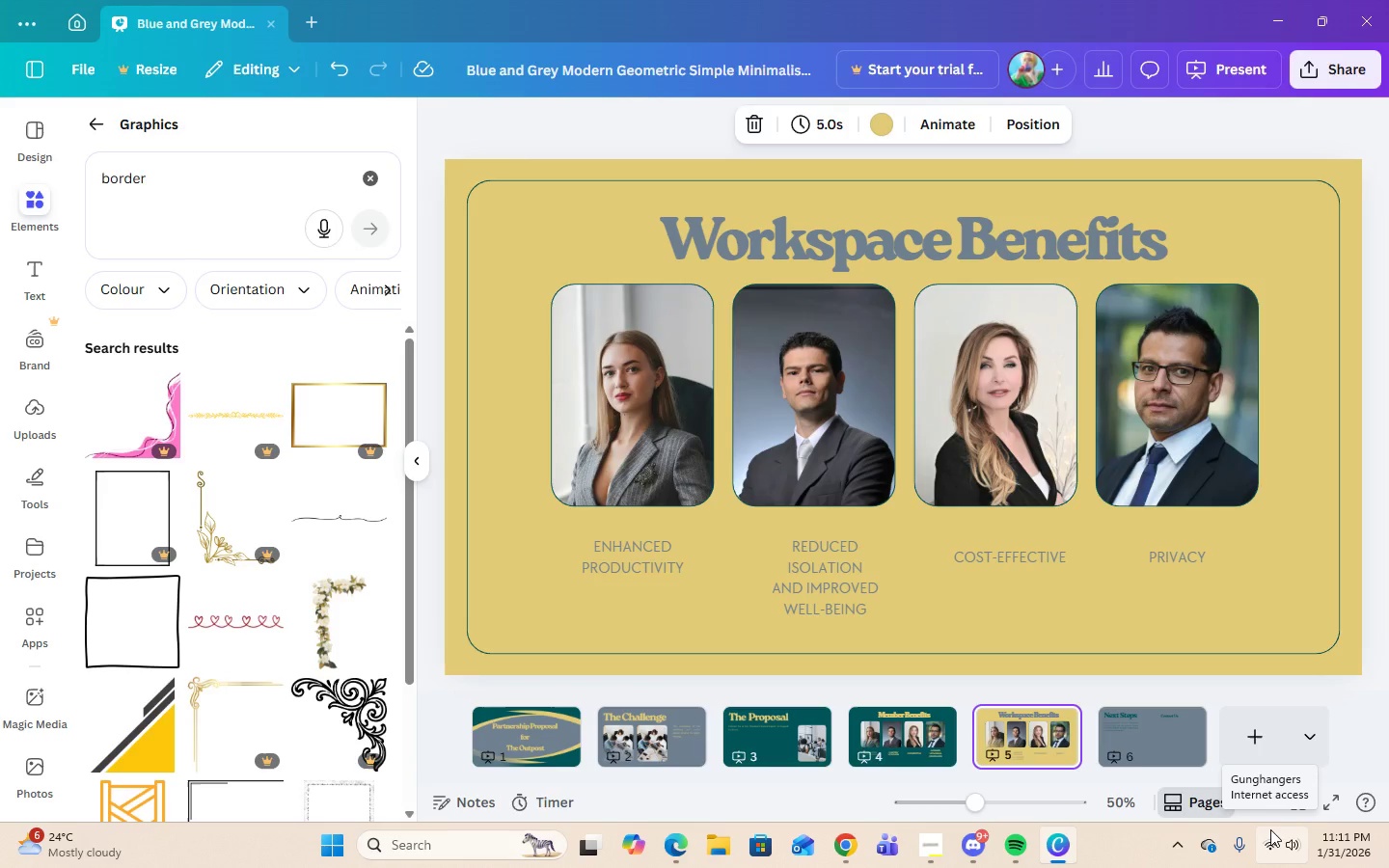 
key(ArrowLeft)
 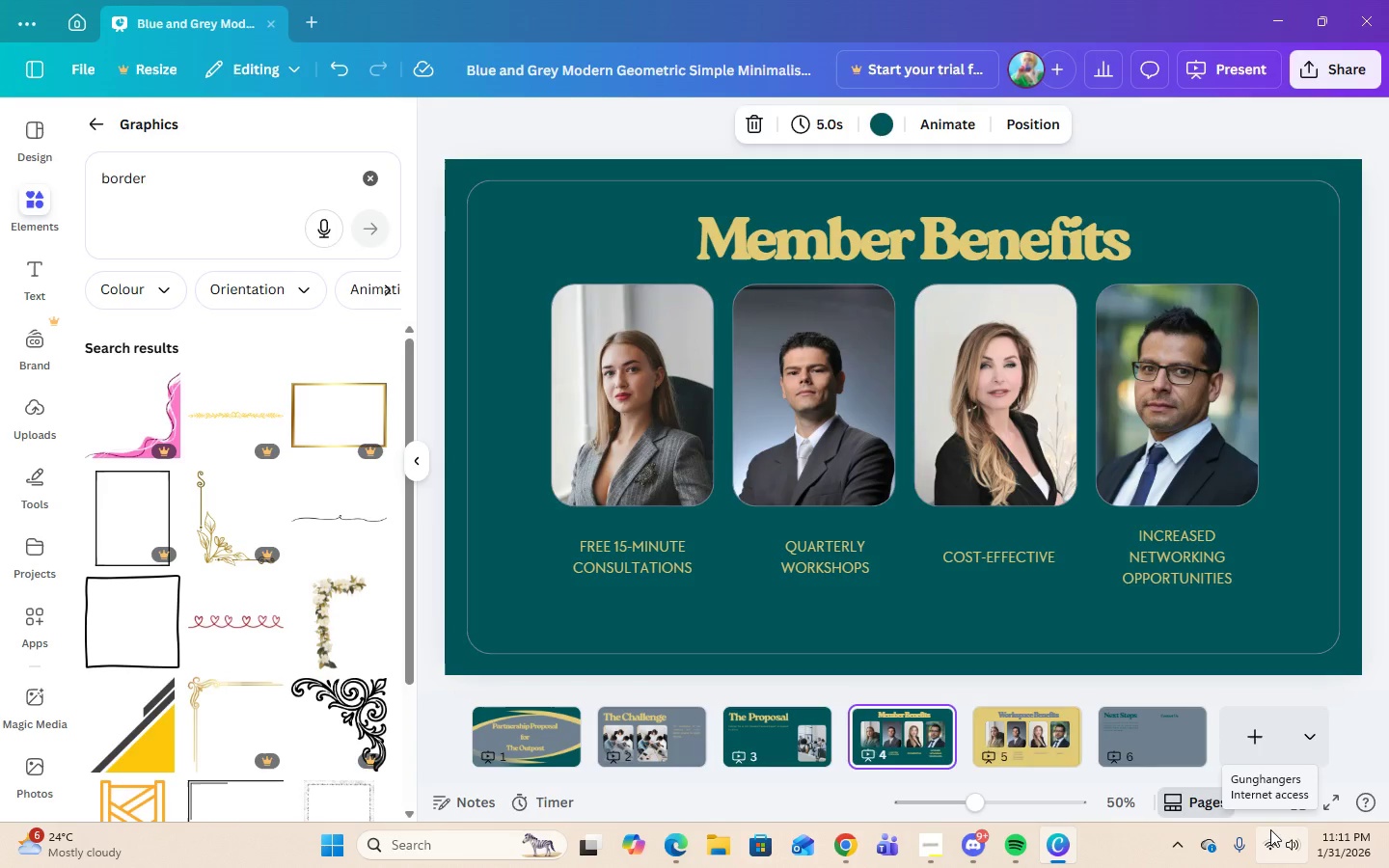 
key(ArrowRight)
 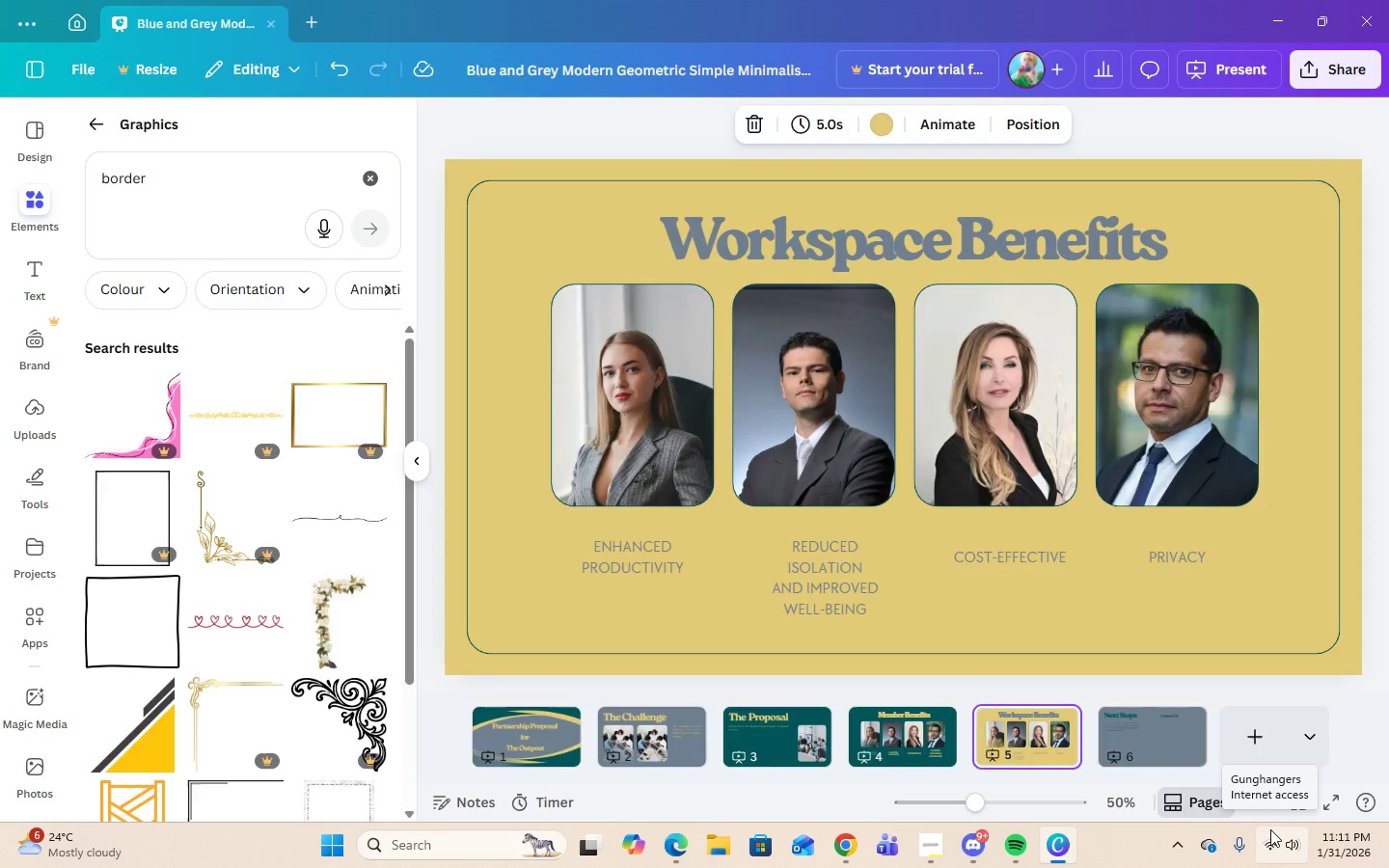 
key(ArrowRight)
 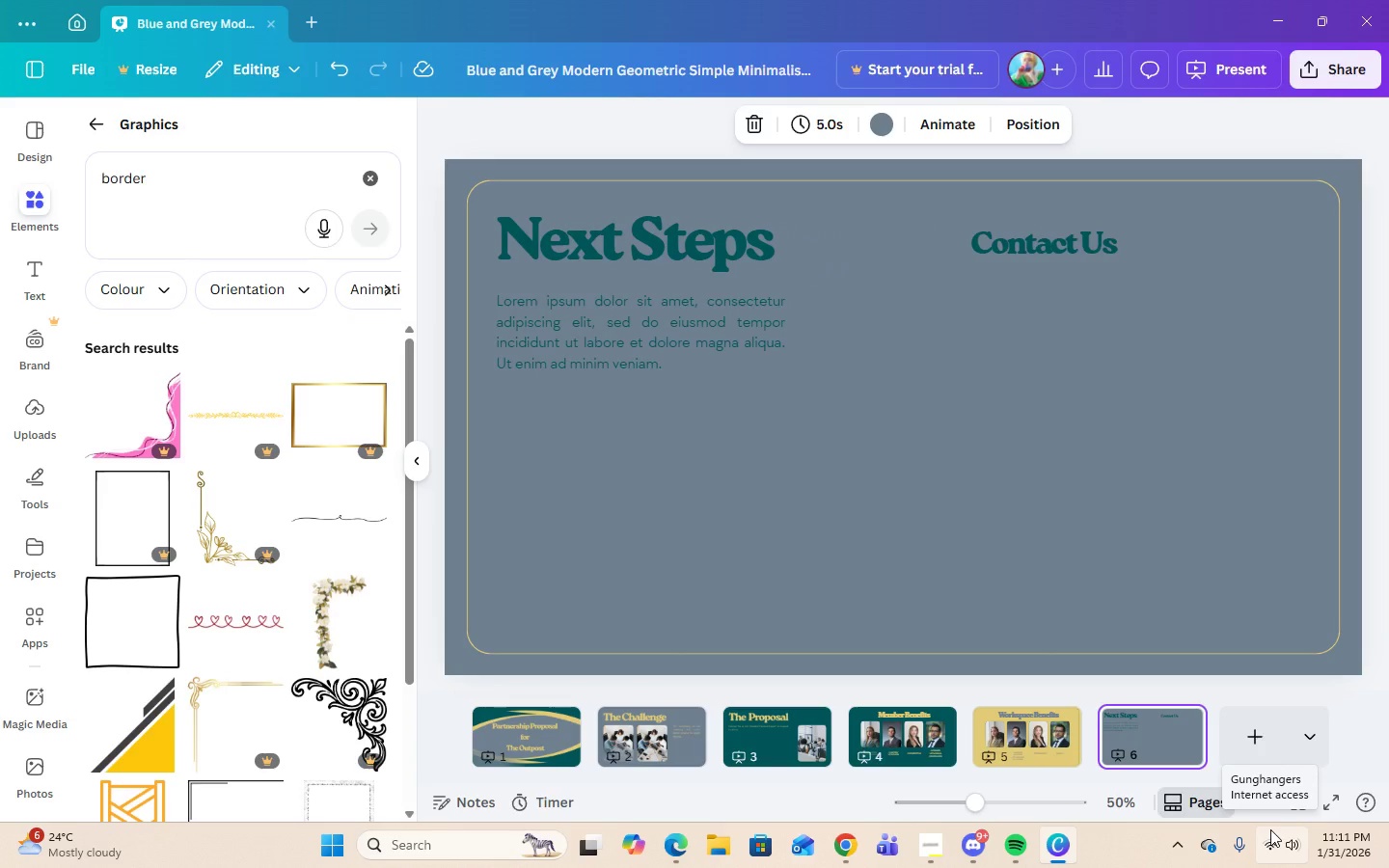 
wait(6.52)
 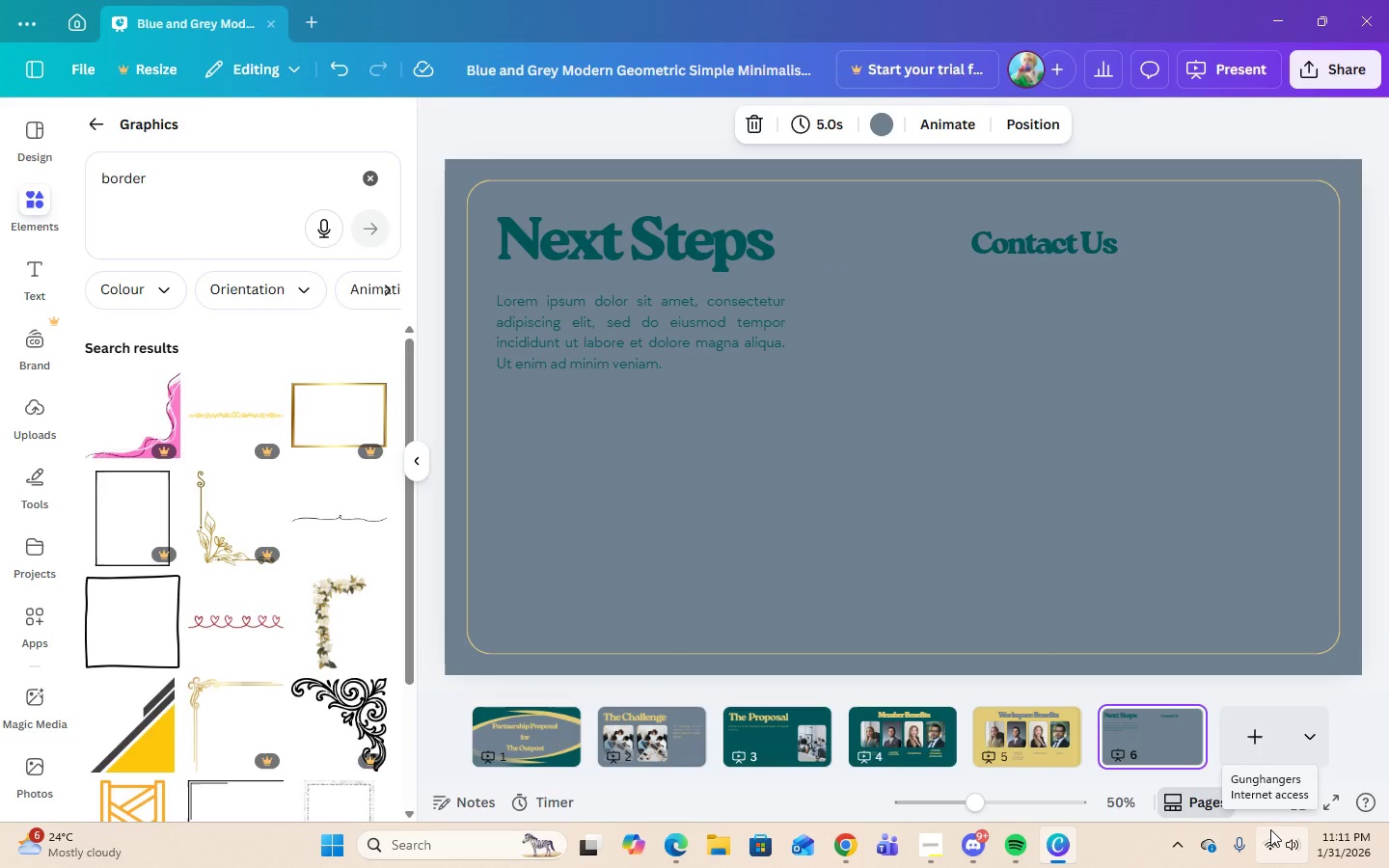 
left_click([692, 731])
 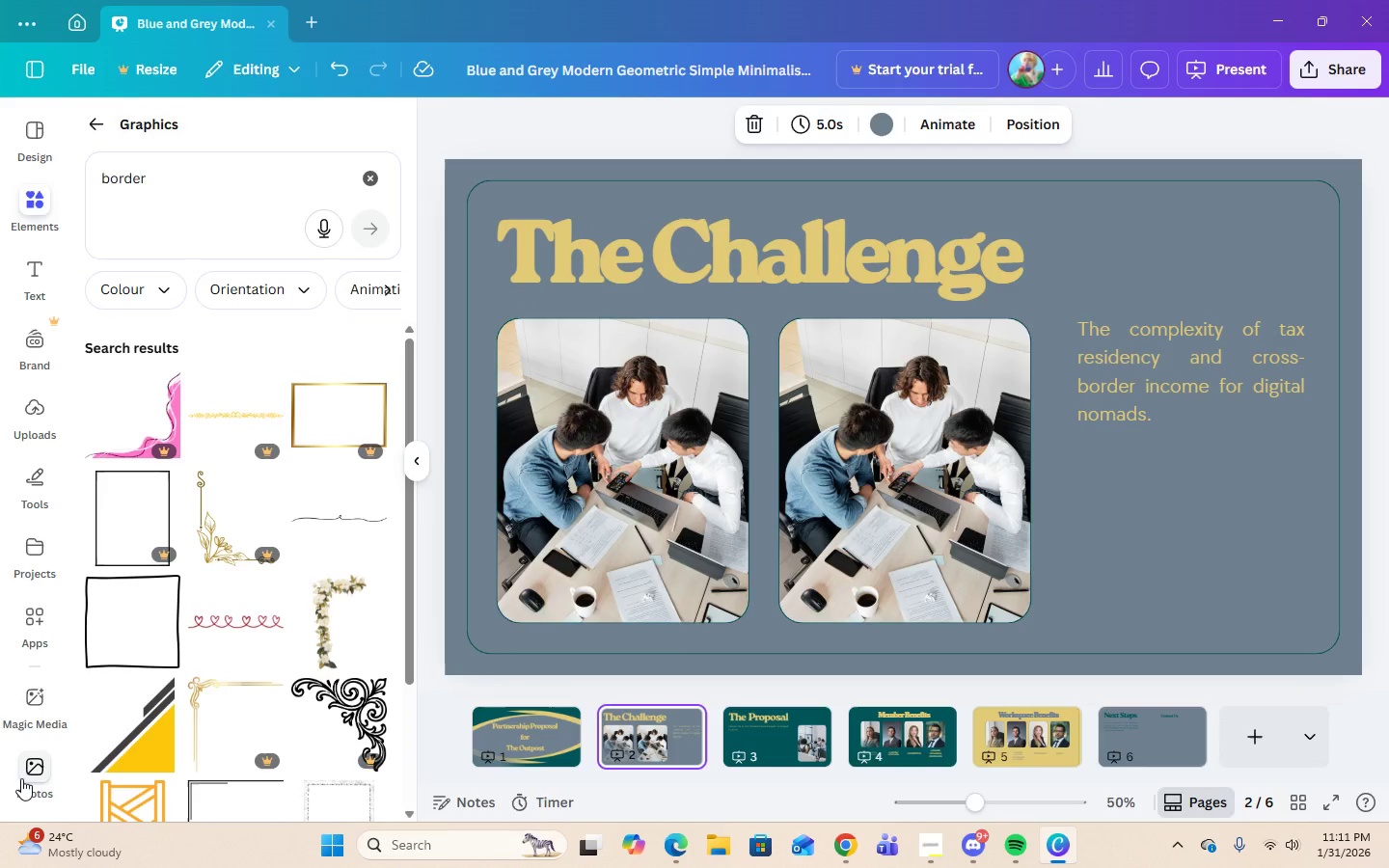 
left_click([21, 778])
 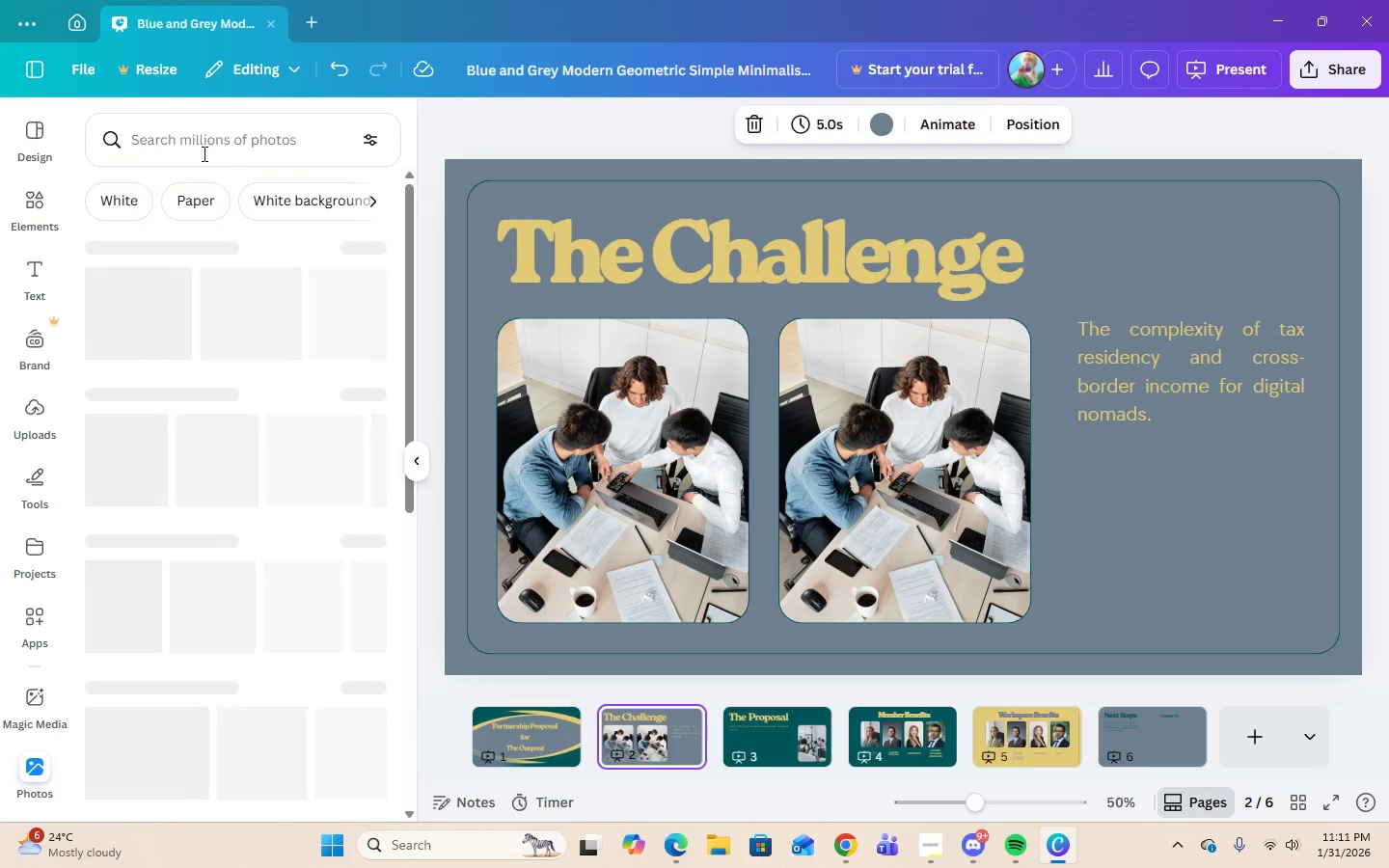 
left_click([204, 152])
 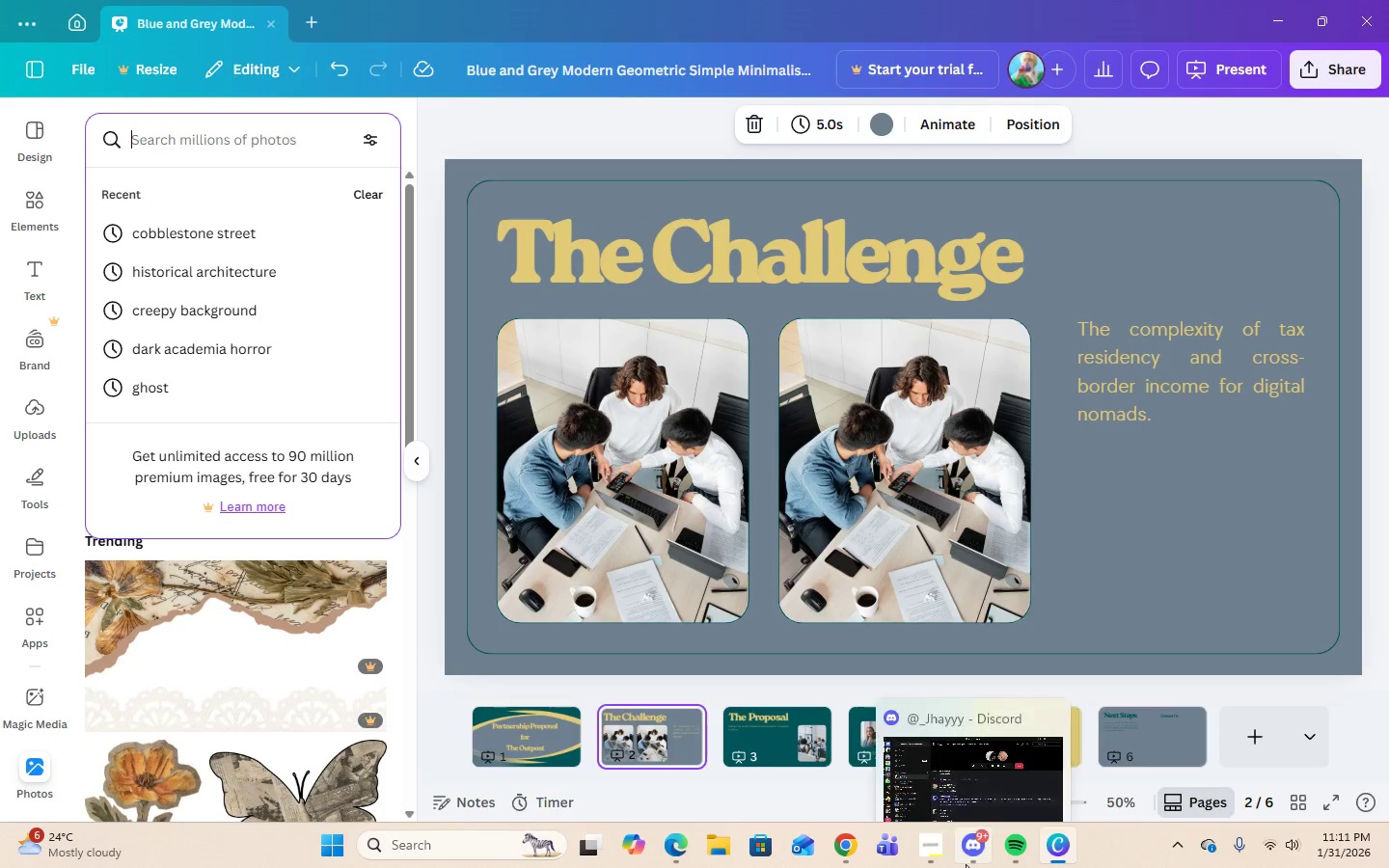 
left_click([934, 838])